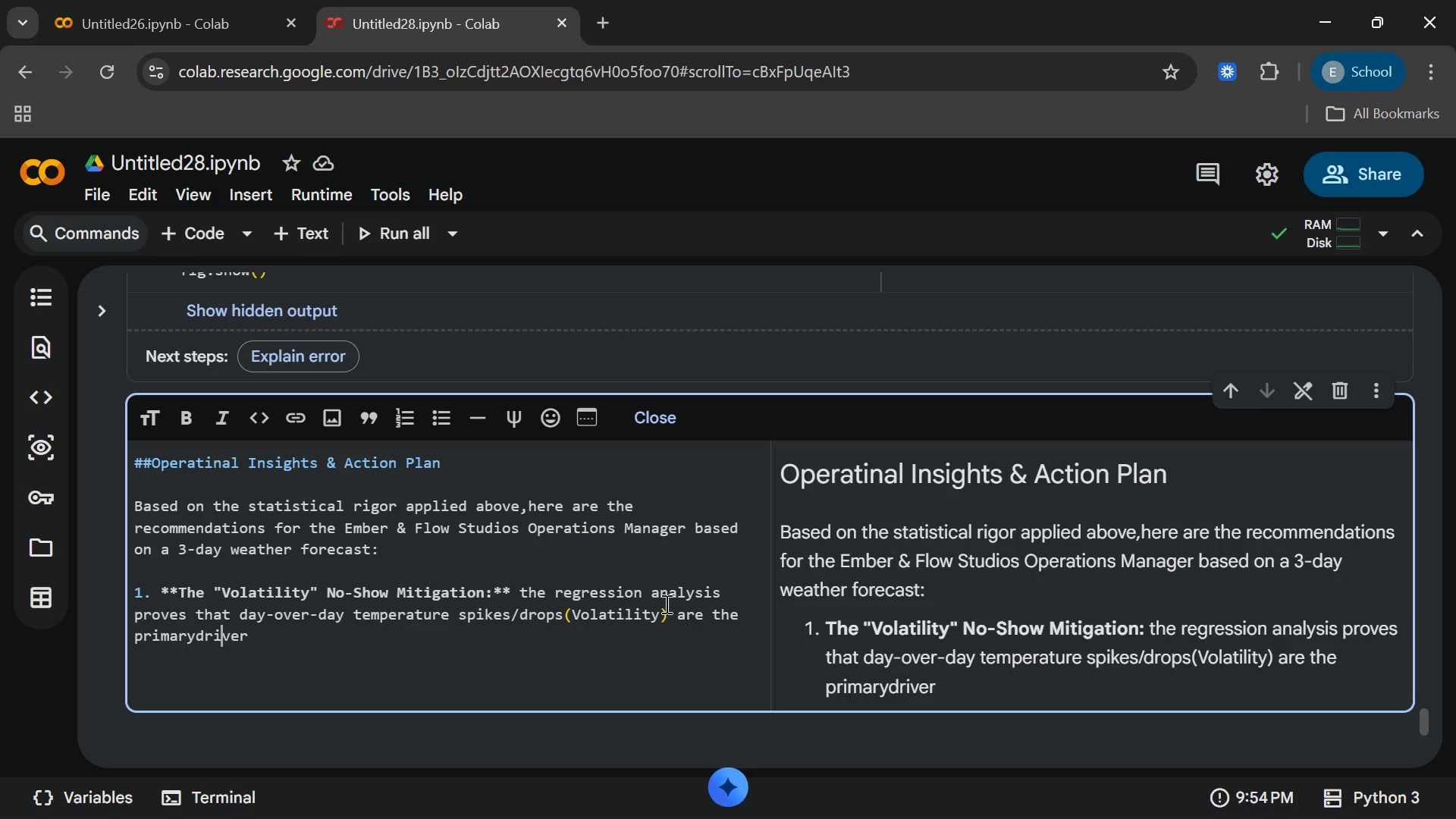 
key(ArrowLeft)
 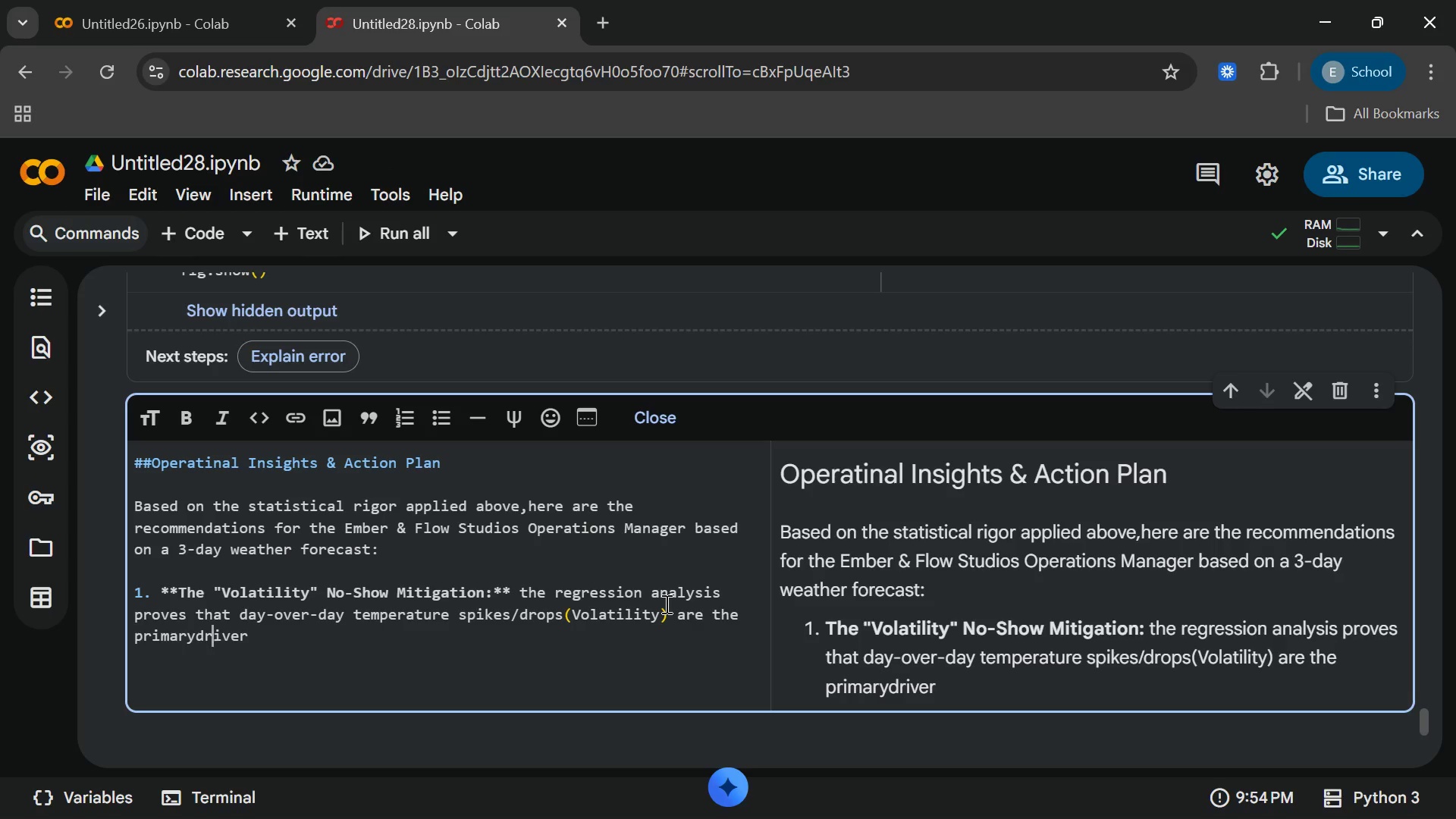 
key(ArrowLeft)
 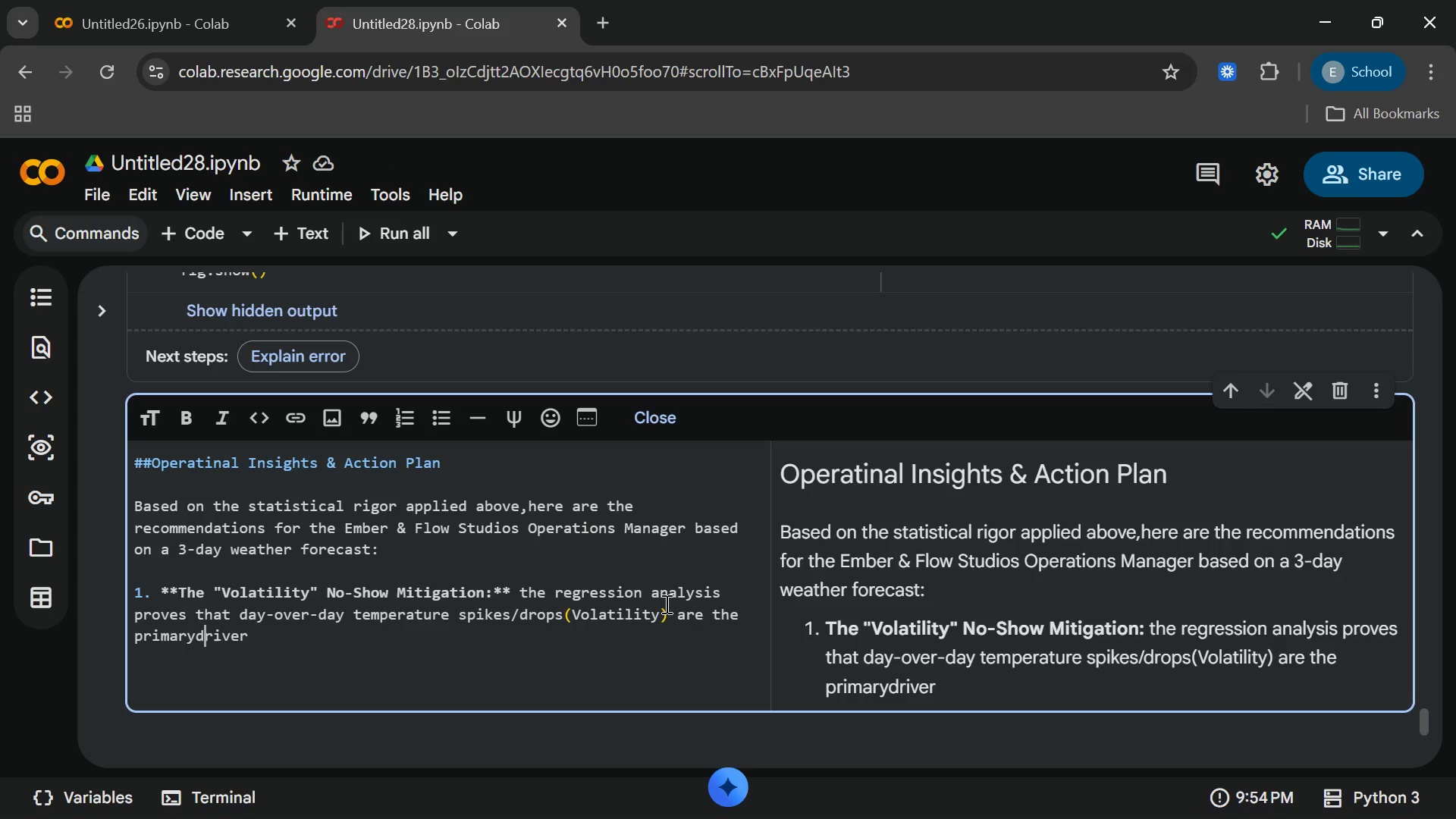 
key(ArrowLeft)
 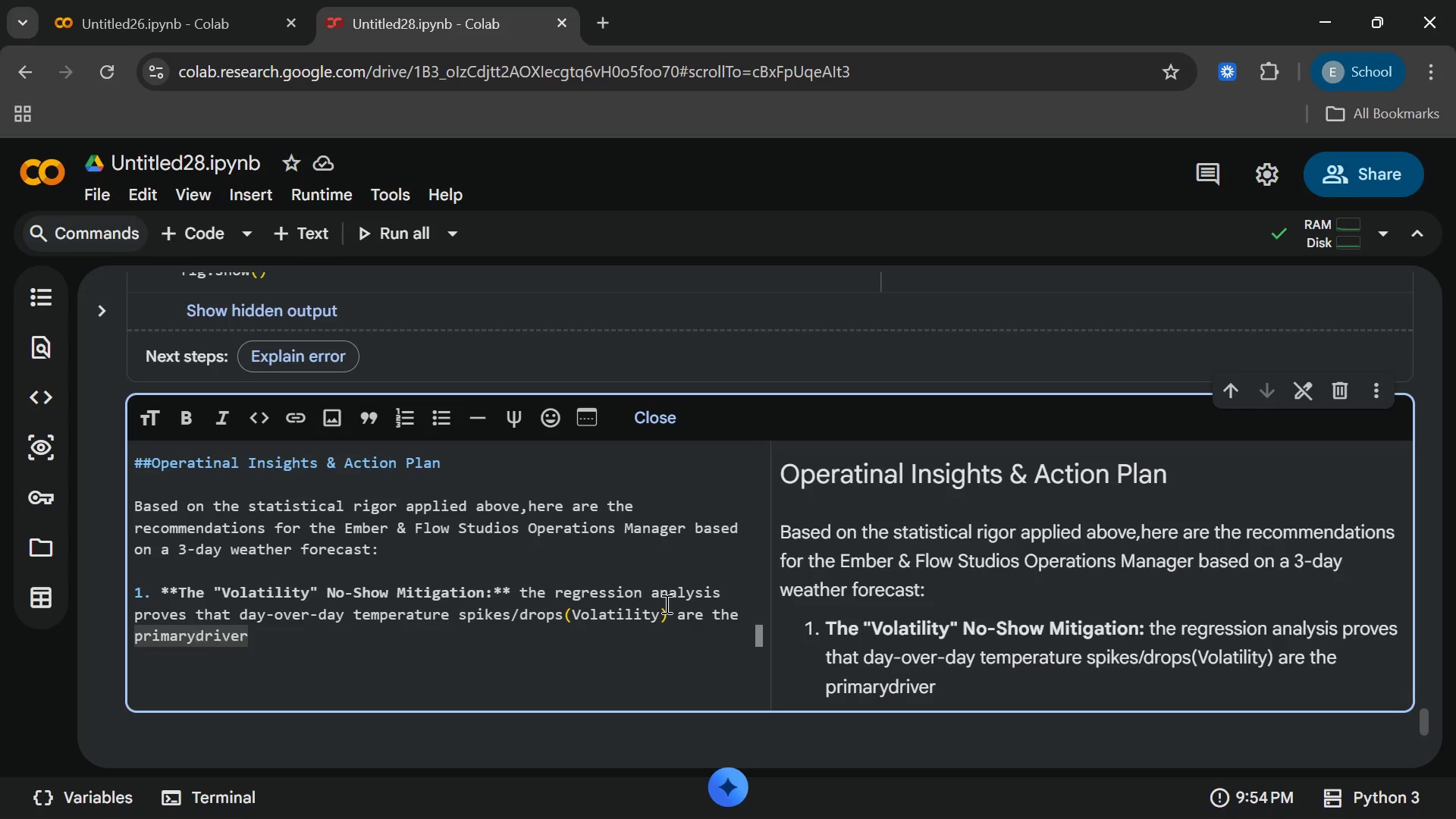 
key(Space)
 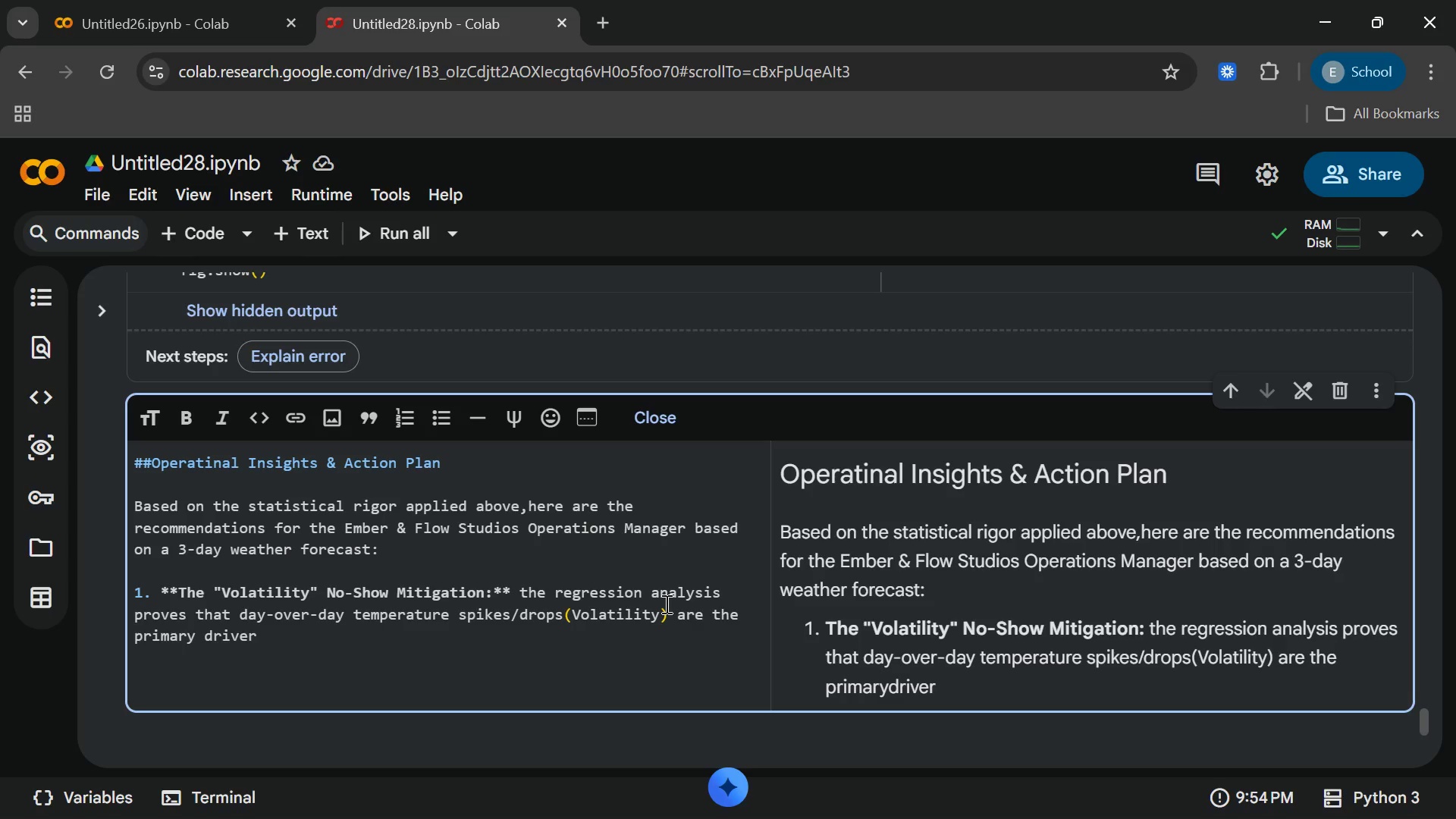 
key(End)
 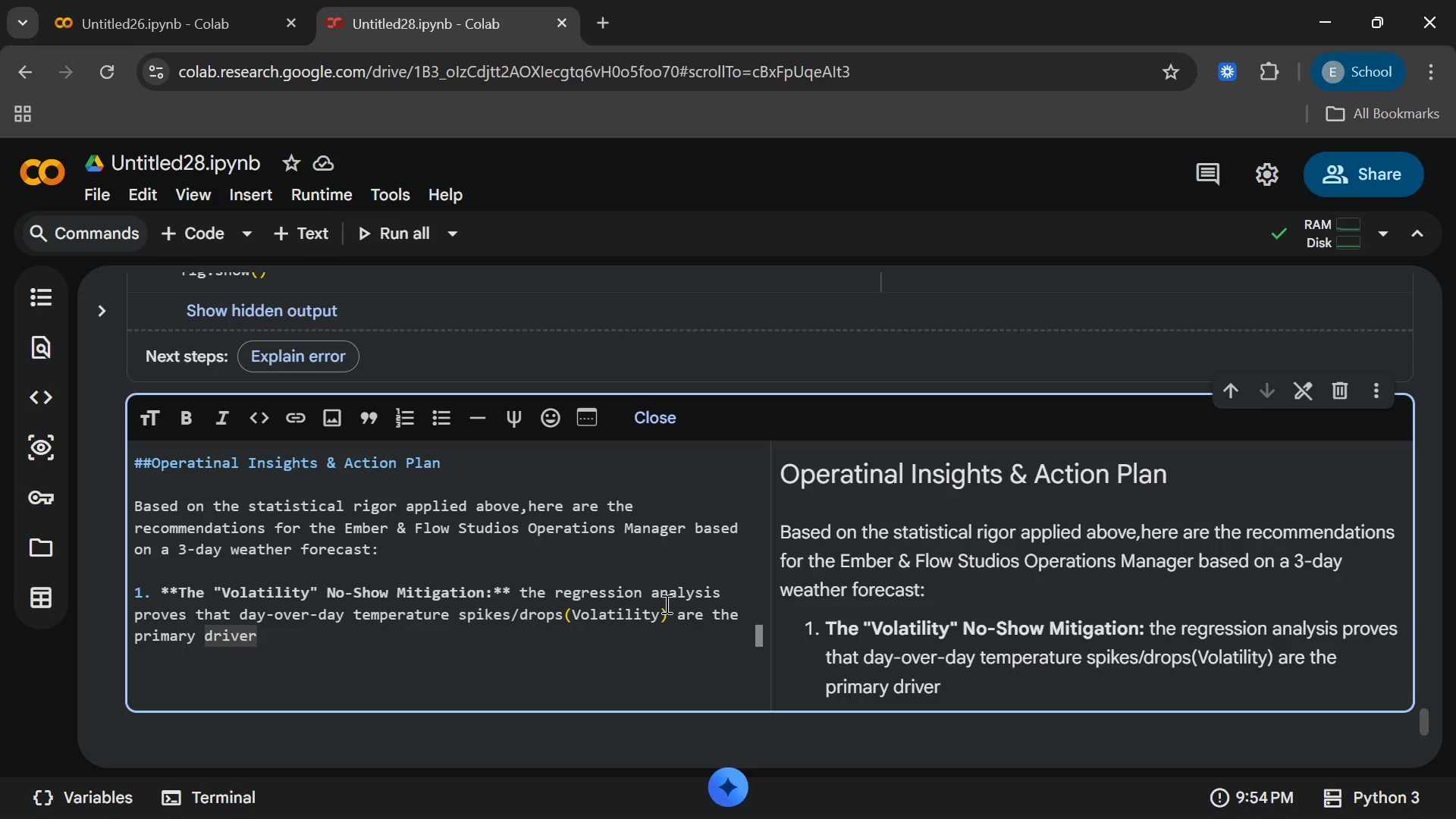 
type(of)
 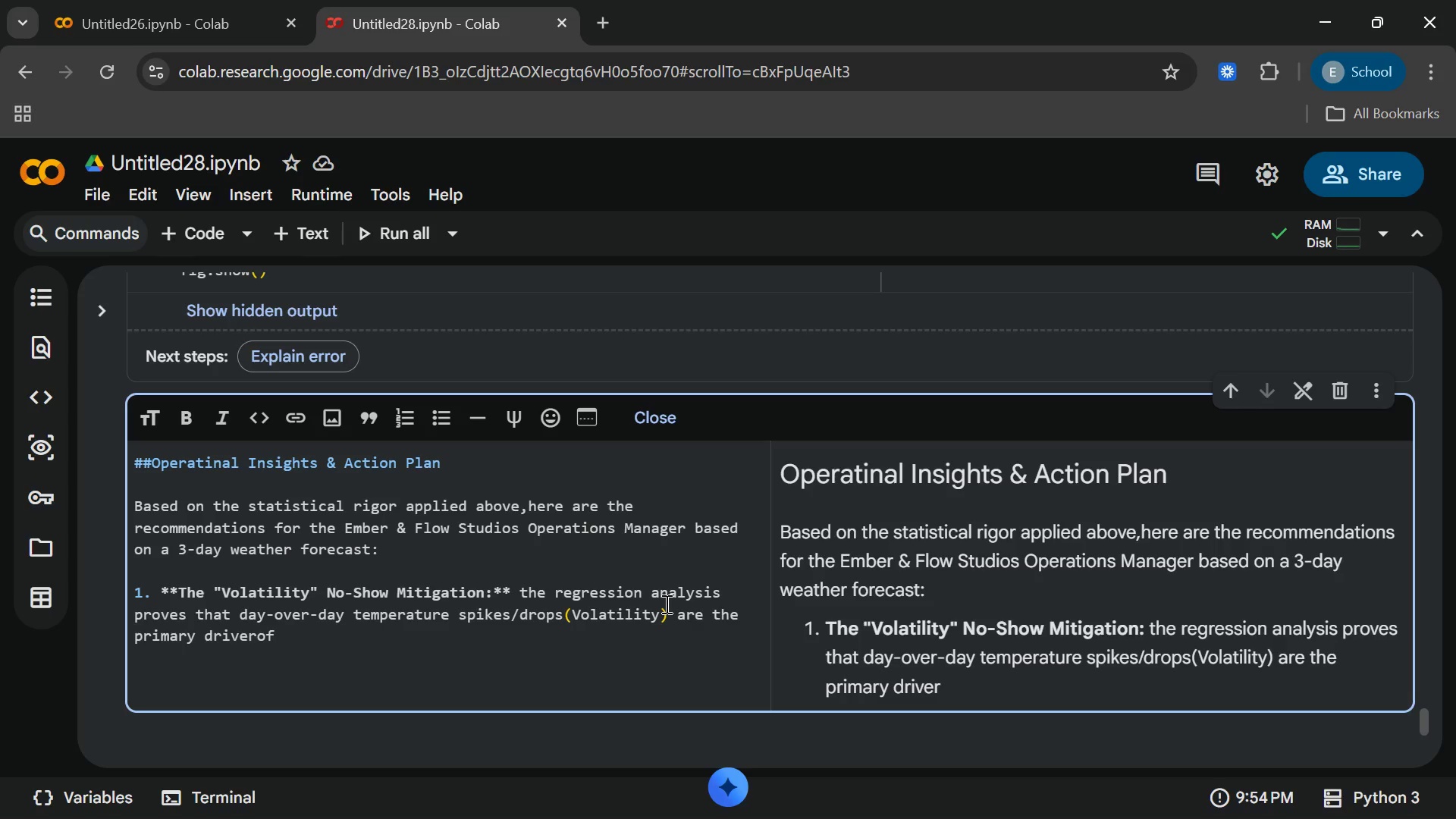 
key(ArrowLeft)
 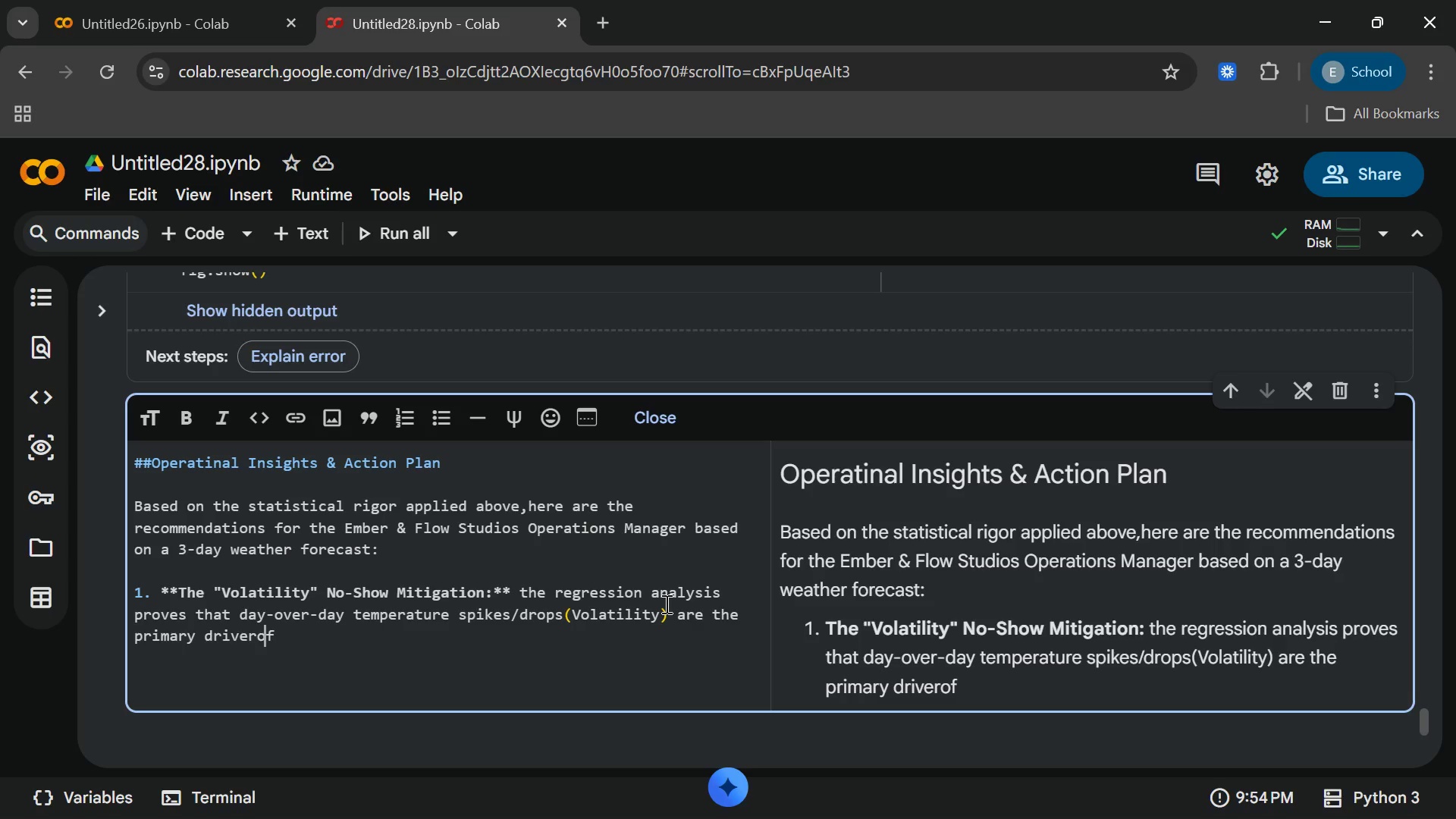 
key(ArrowLeft)
 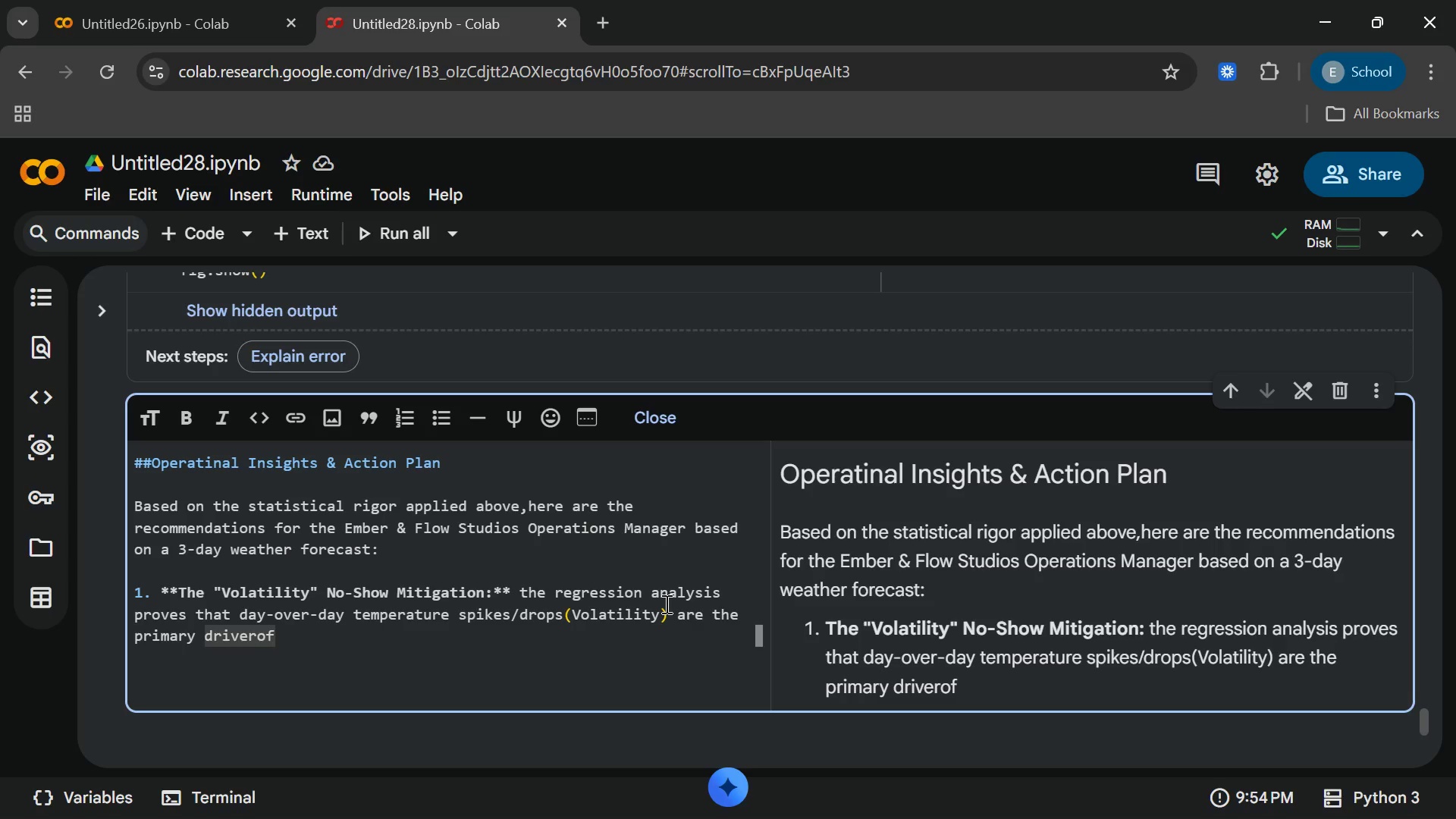 
key(Space)
 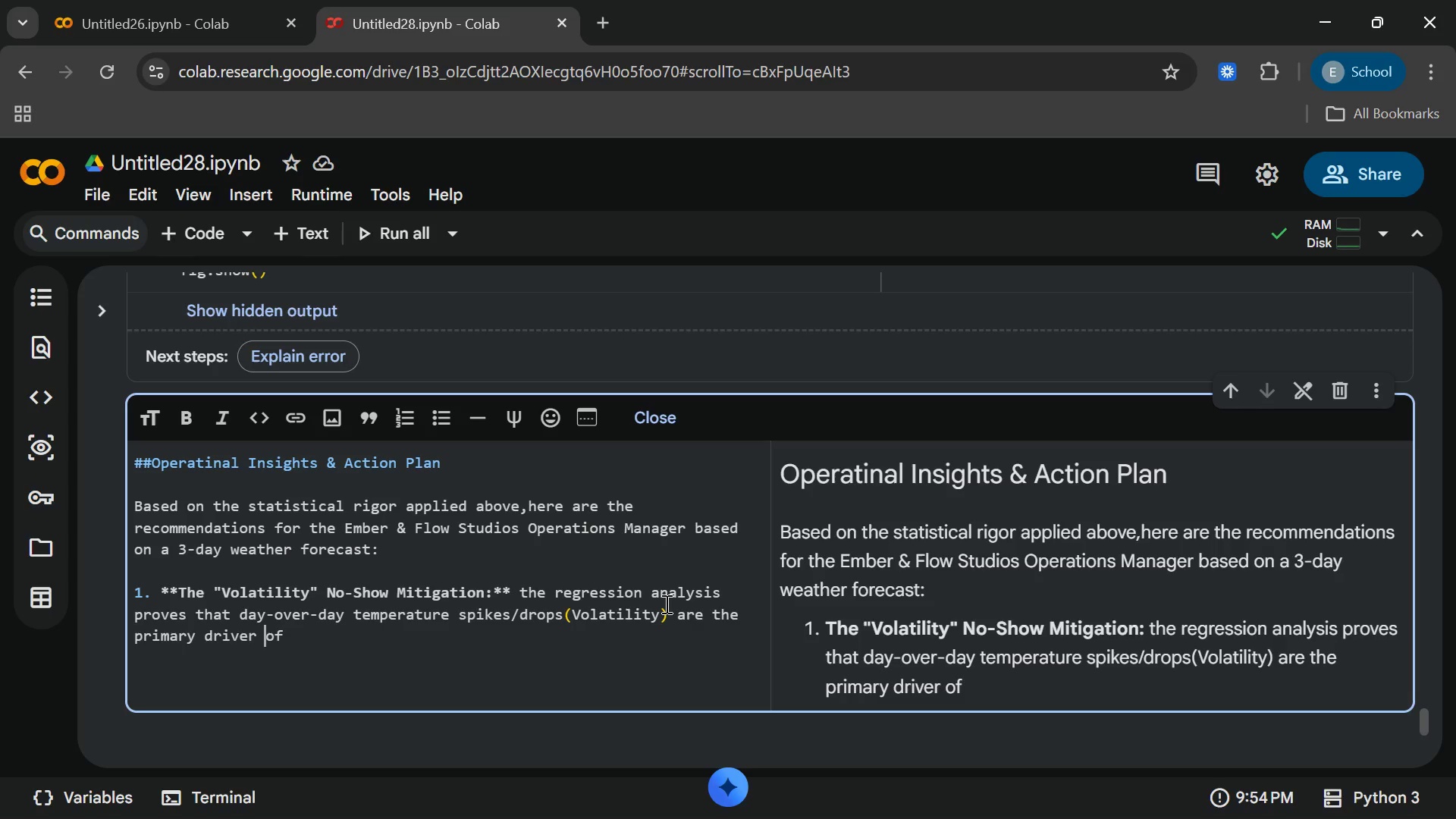 
key(ArrowRight)
 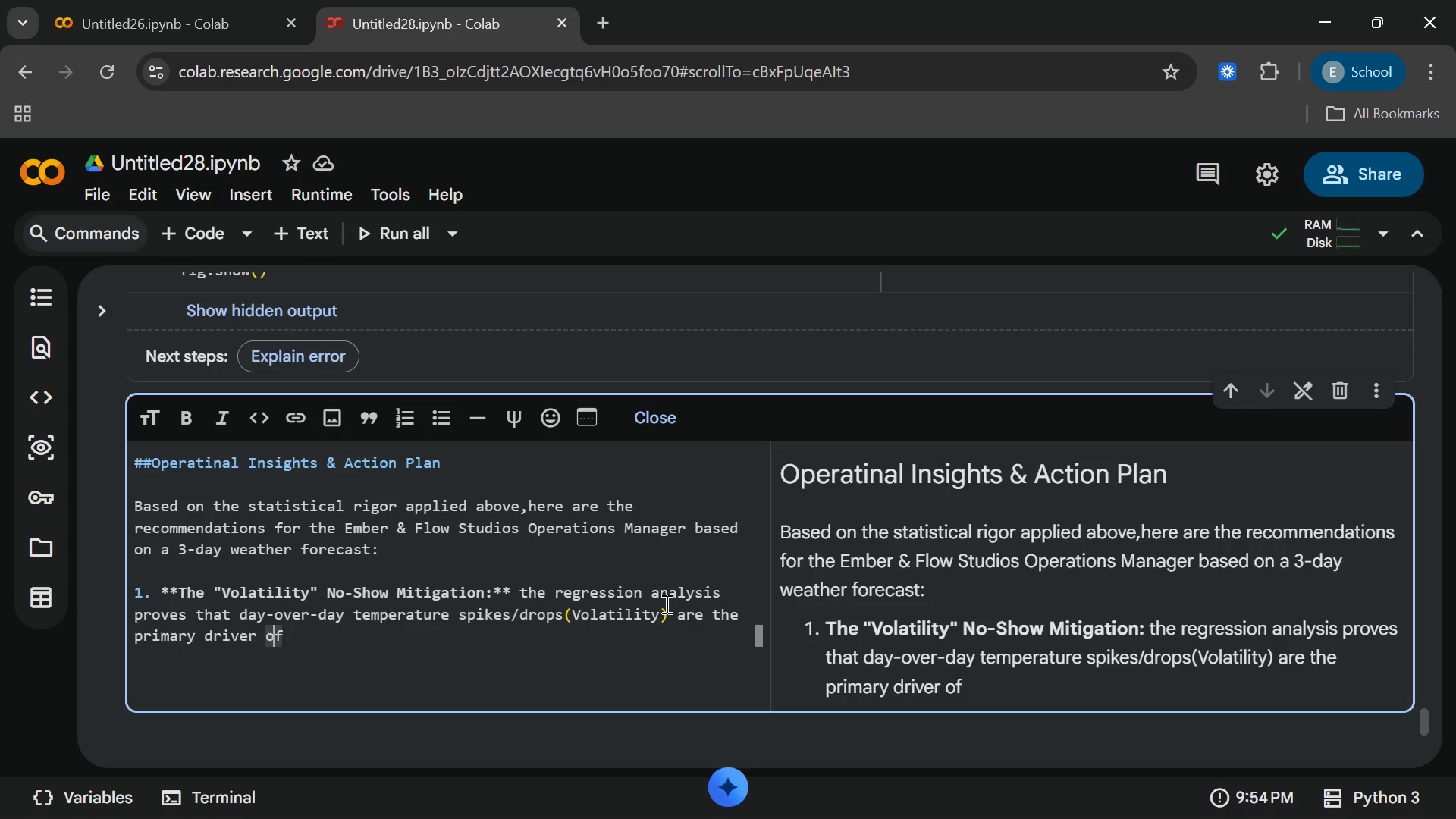 
key(ArrowRight)
 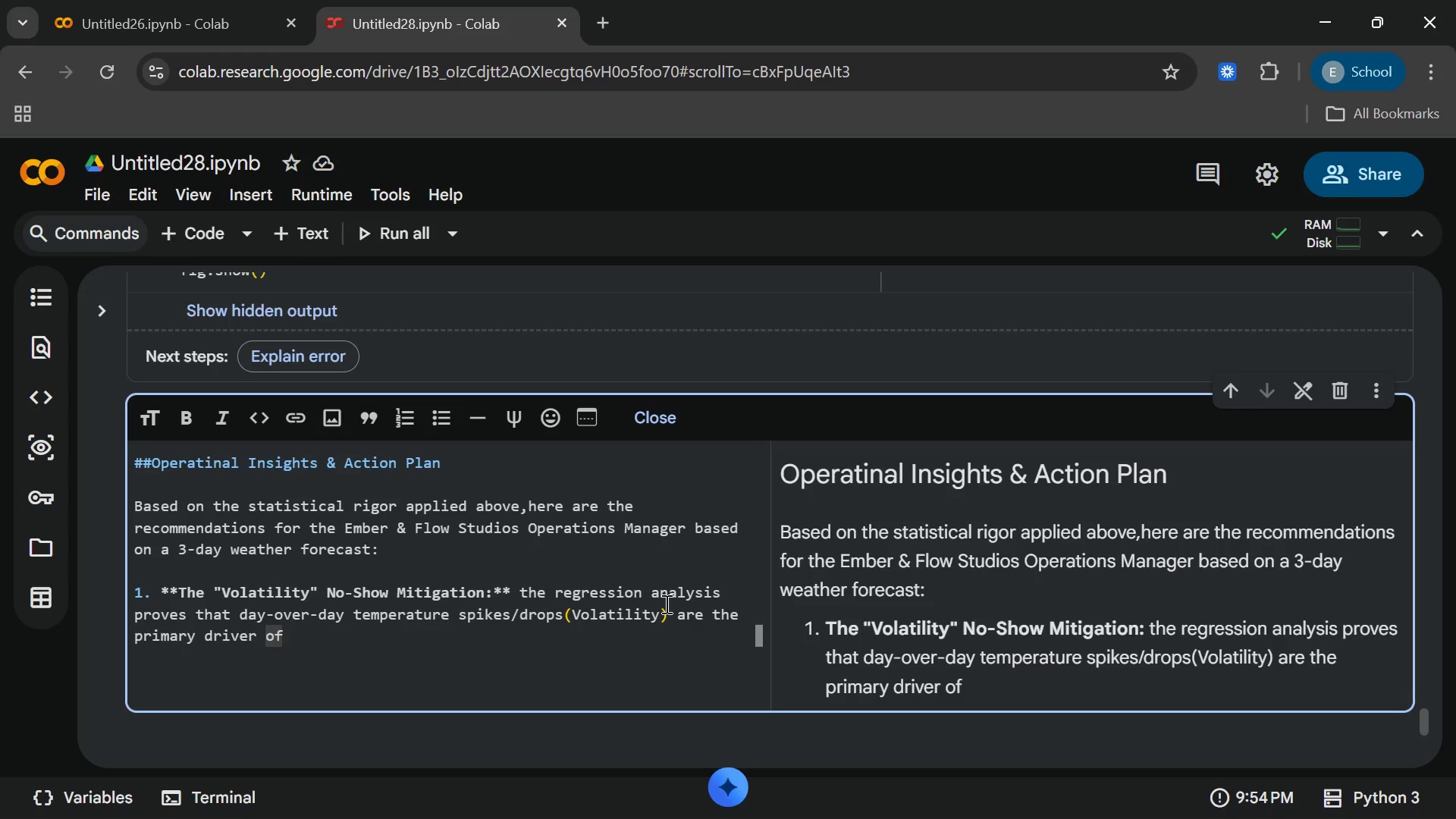 
type( N)
key(Backspace)
key(Backspace)
type(NO)
key(Backspace)
type(o-Shows,)
 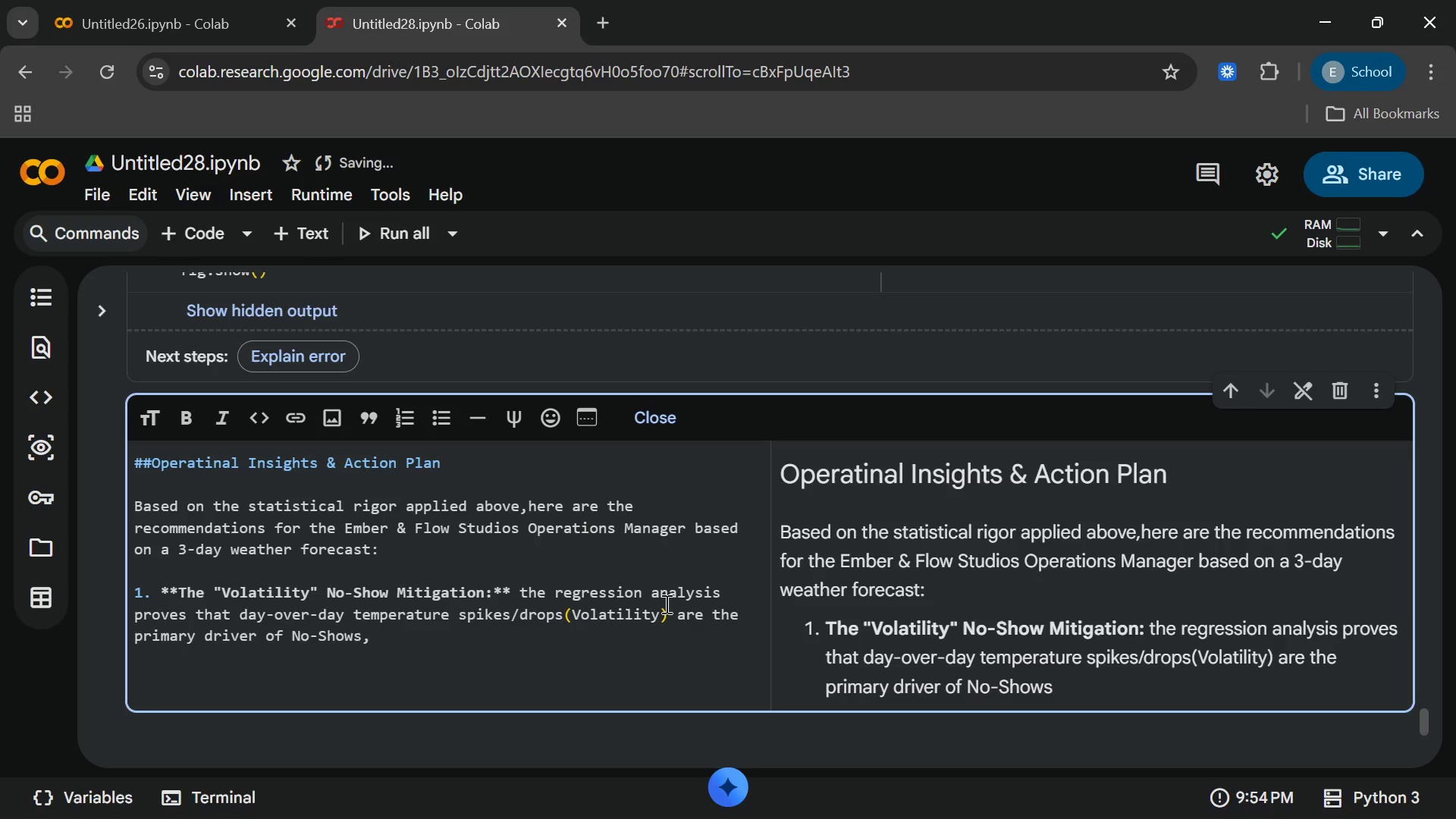 
hold_key(key=Slash, duration=0.44)
 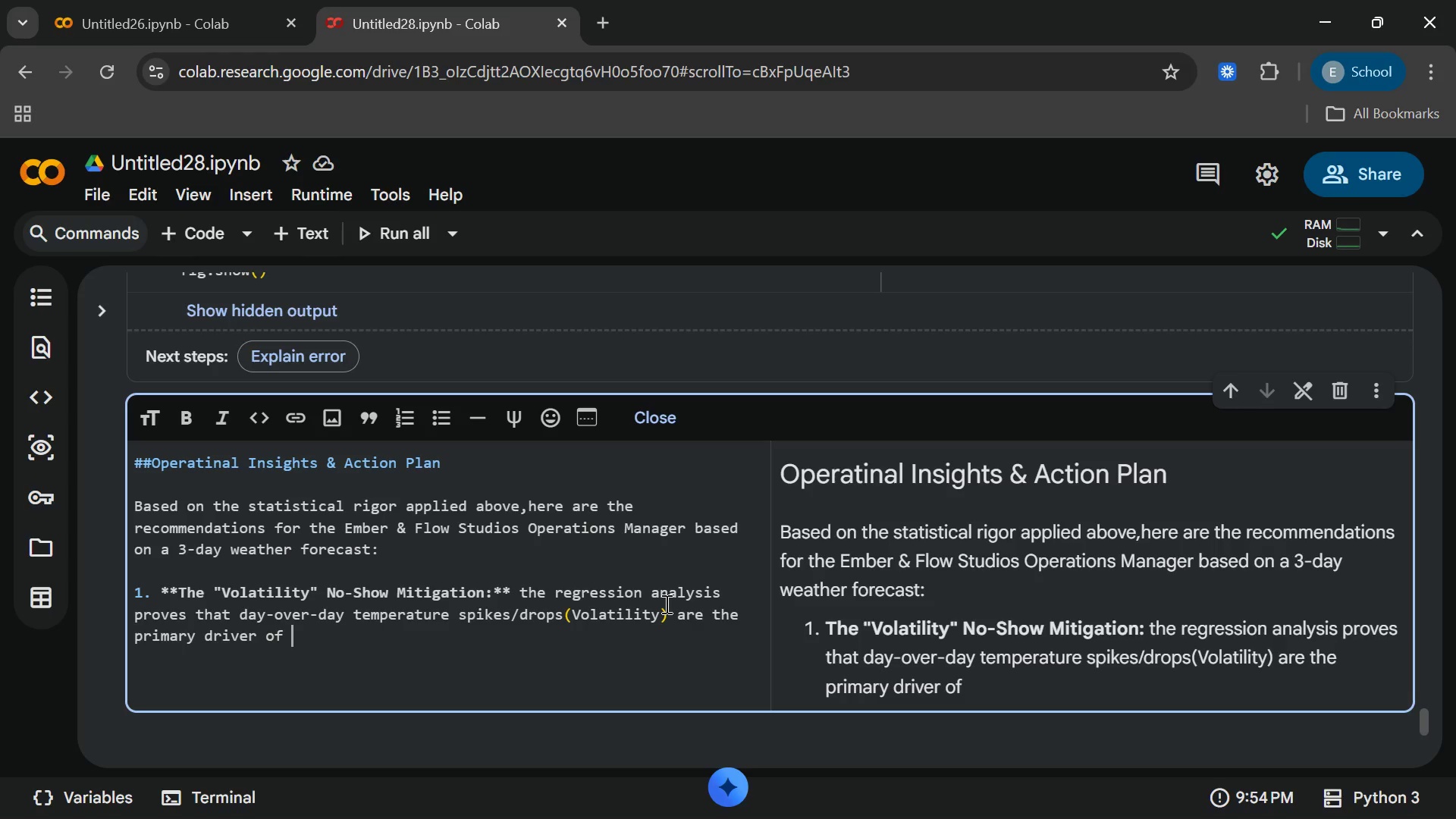 
wait(15.94)
 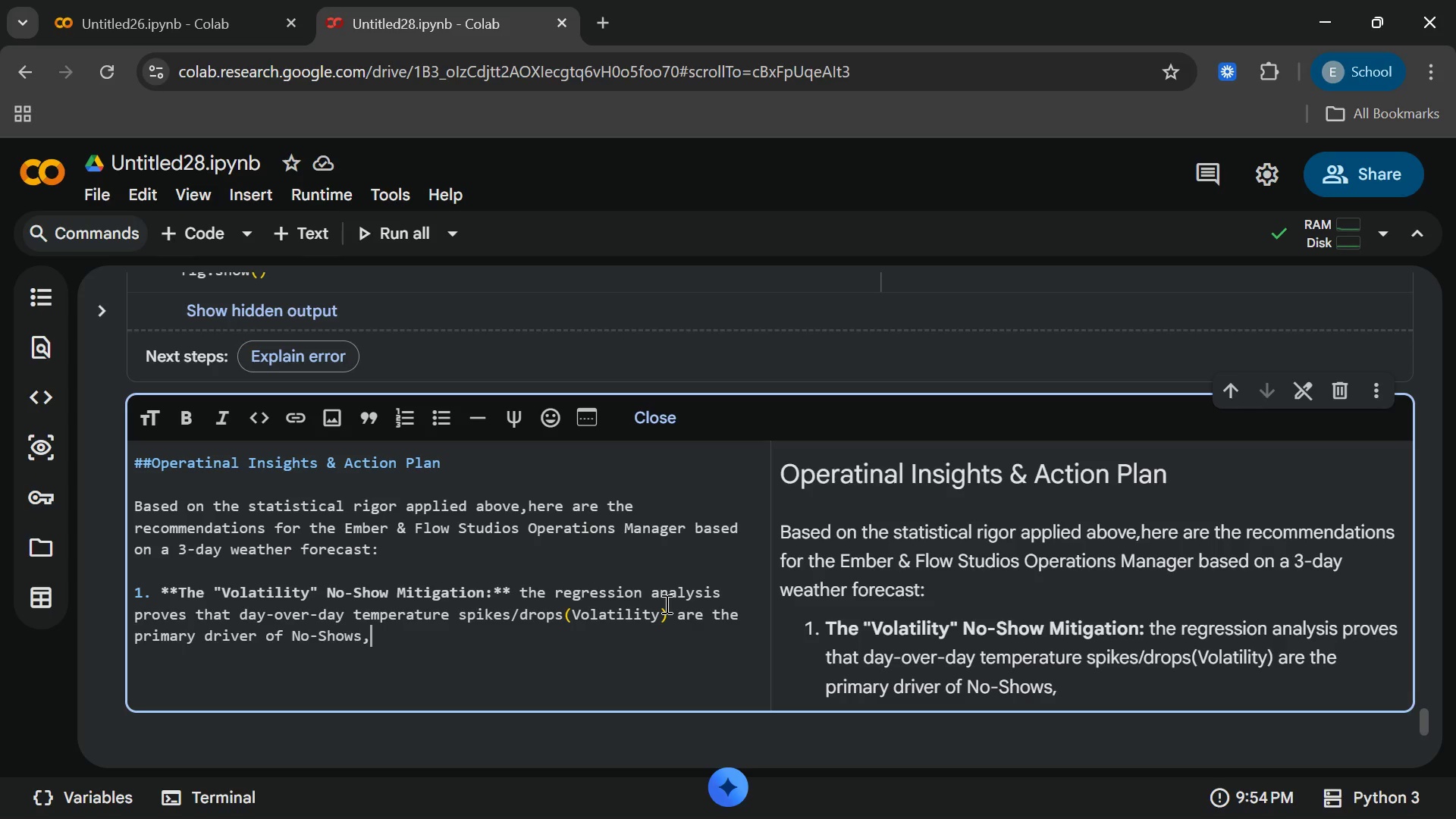 
type(notabs)
key(Backspace)
key(Backspace)
key(Backspace)
type( absoulute tempr)
key(Backspace)
type(erature.)
 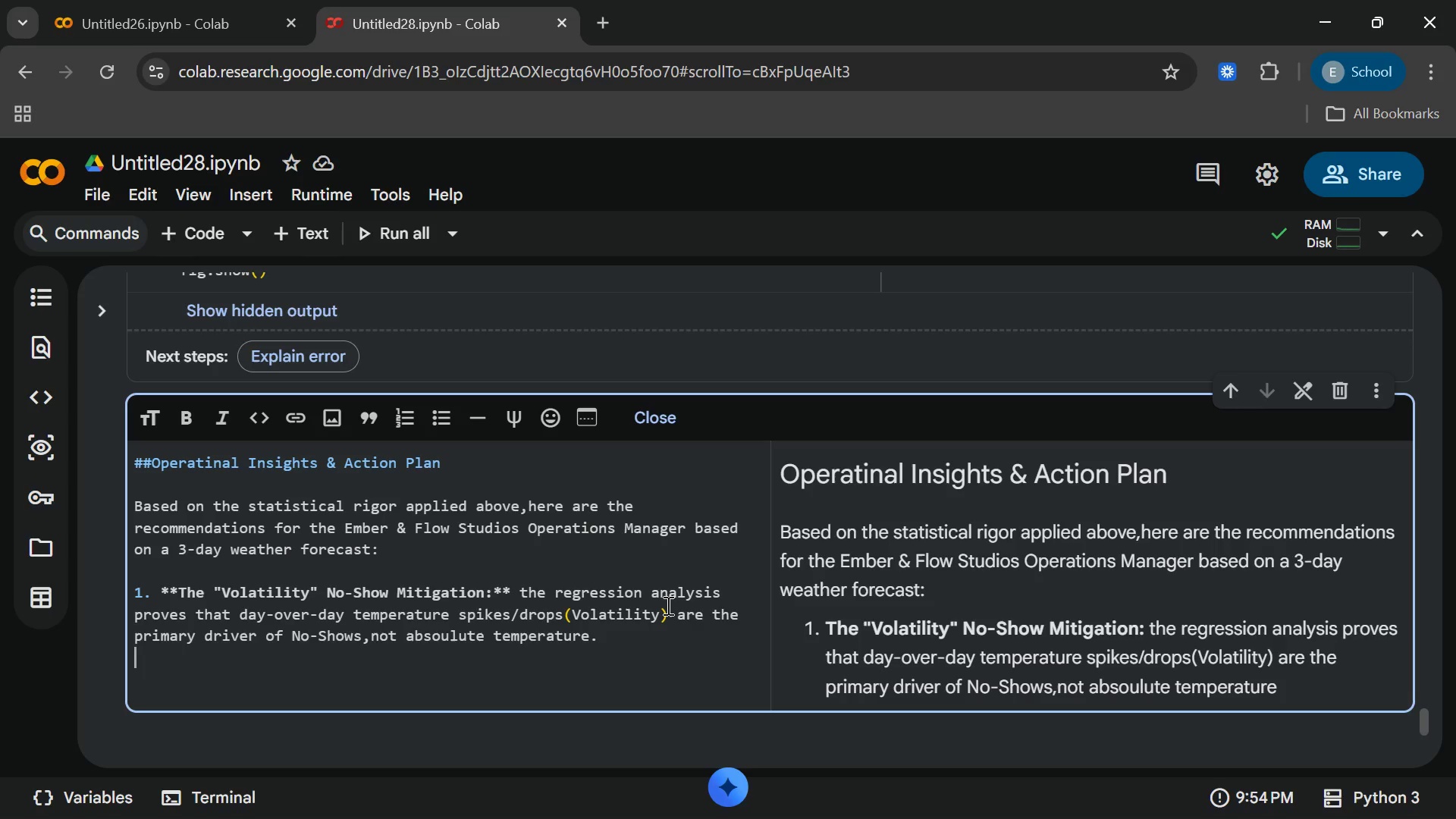 
key(Enter)
 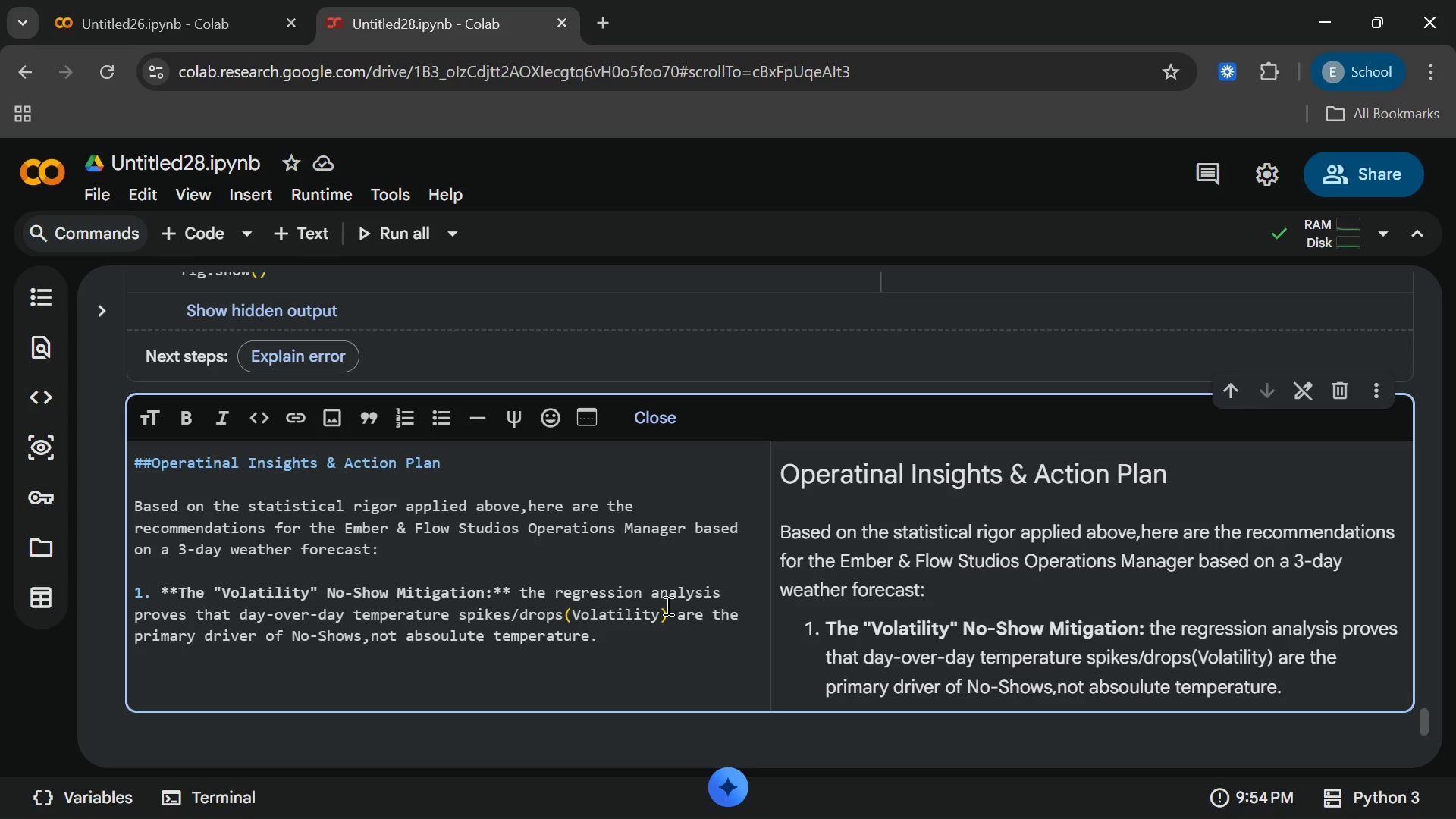 
wait(9.27)
 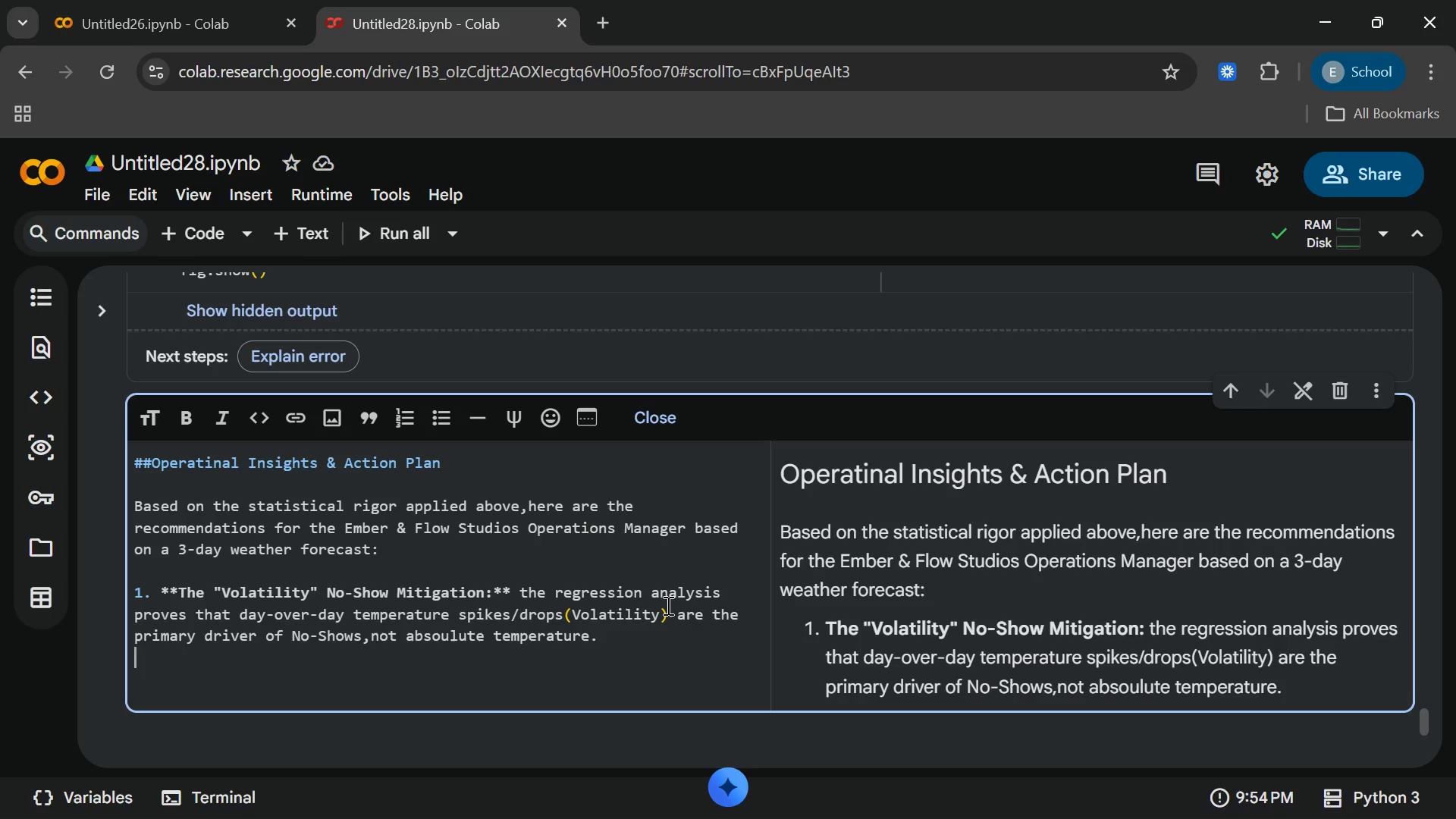 
type(**actio)
key(Backspace)
key(Backspace)
key(Backspace)
key(Backspace)
key(Backspace)
type(Action:*)
 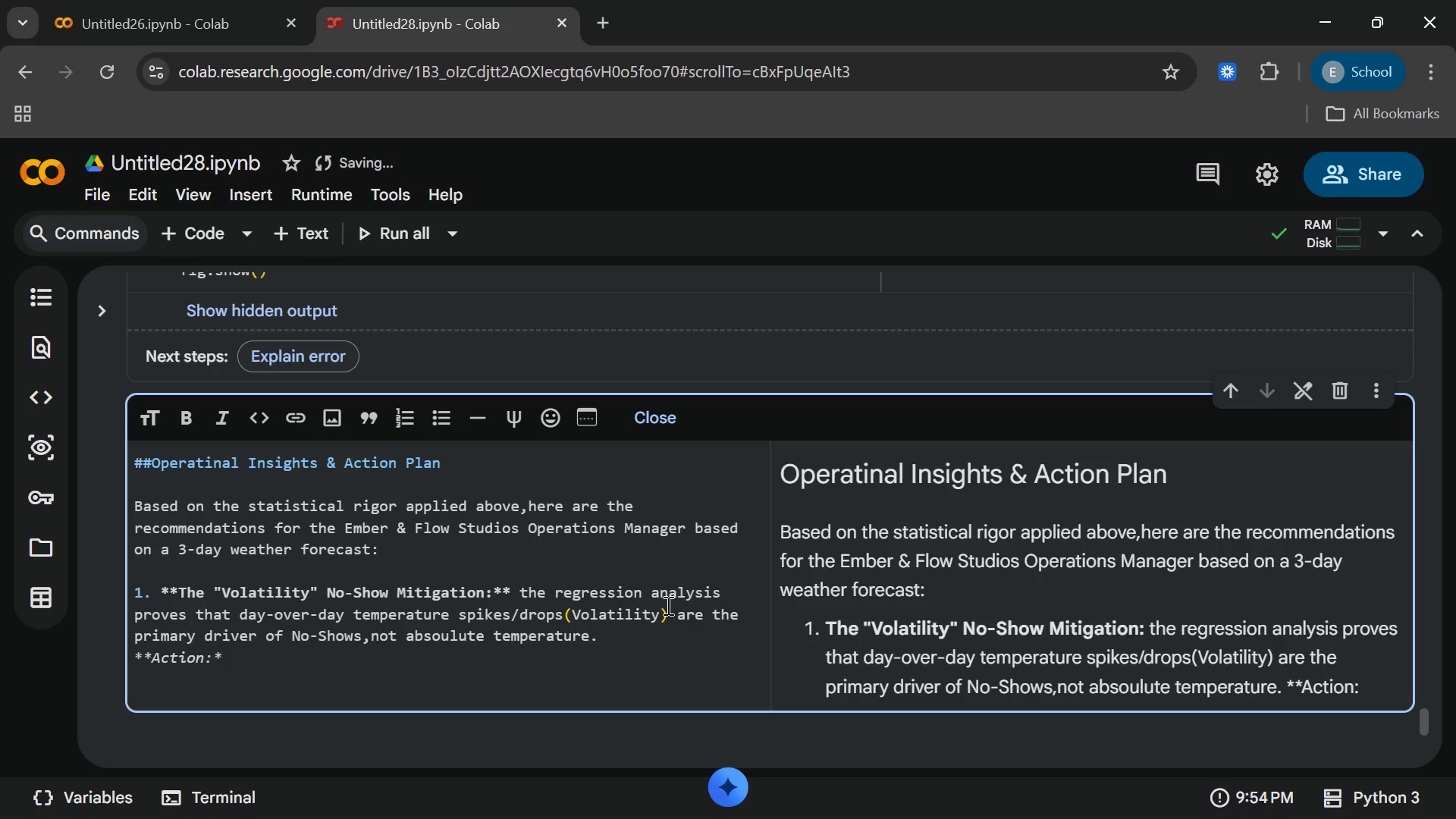 
wait(6.72)
 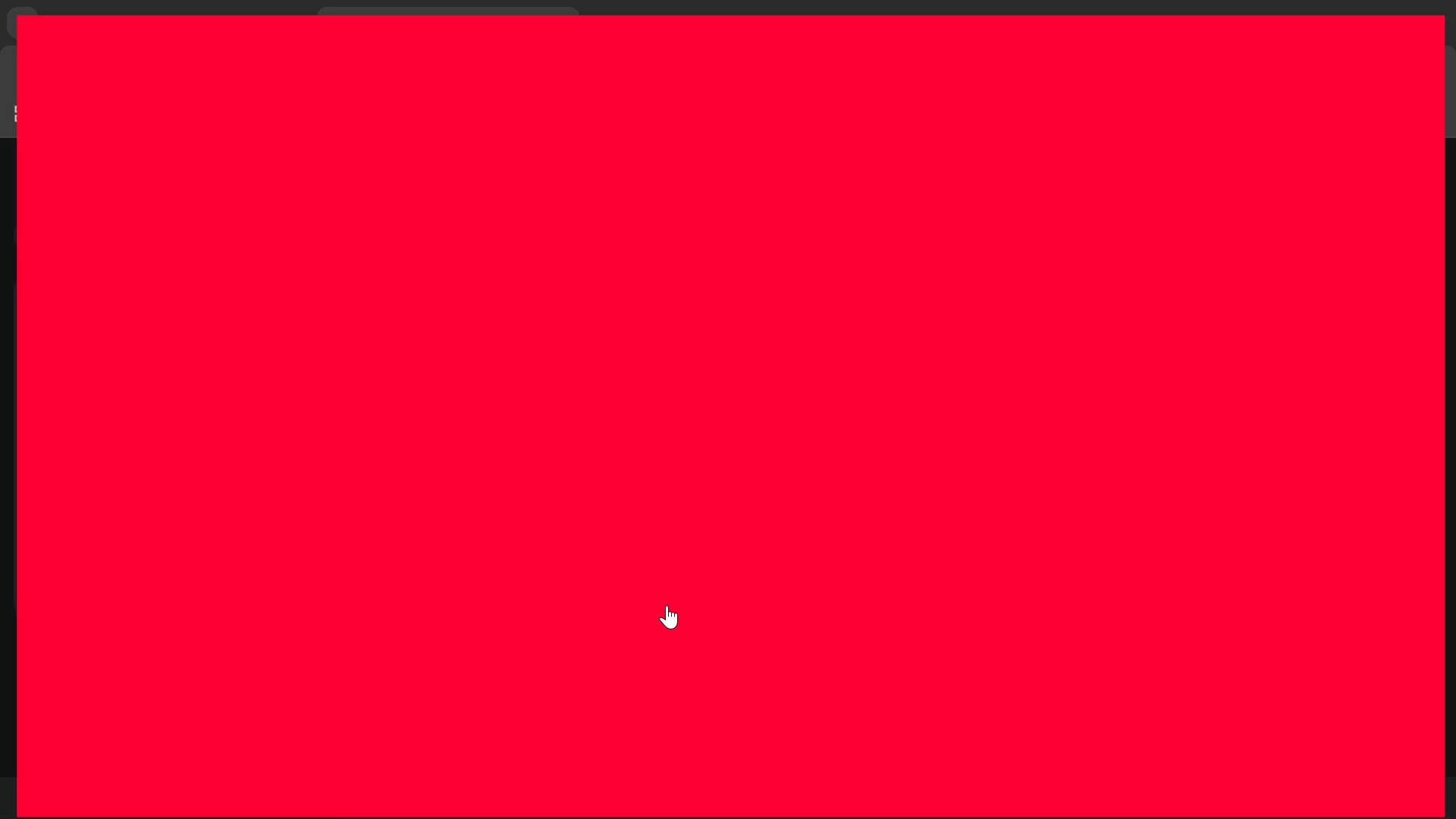 
left_click([522, 481])
 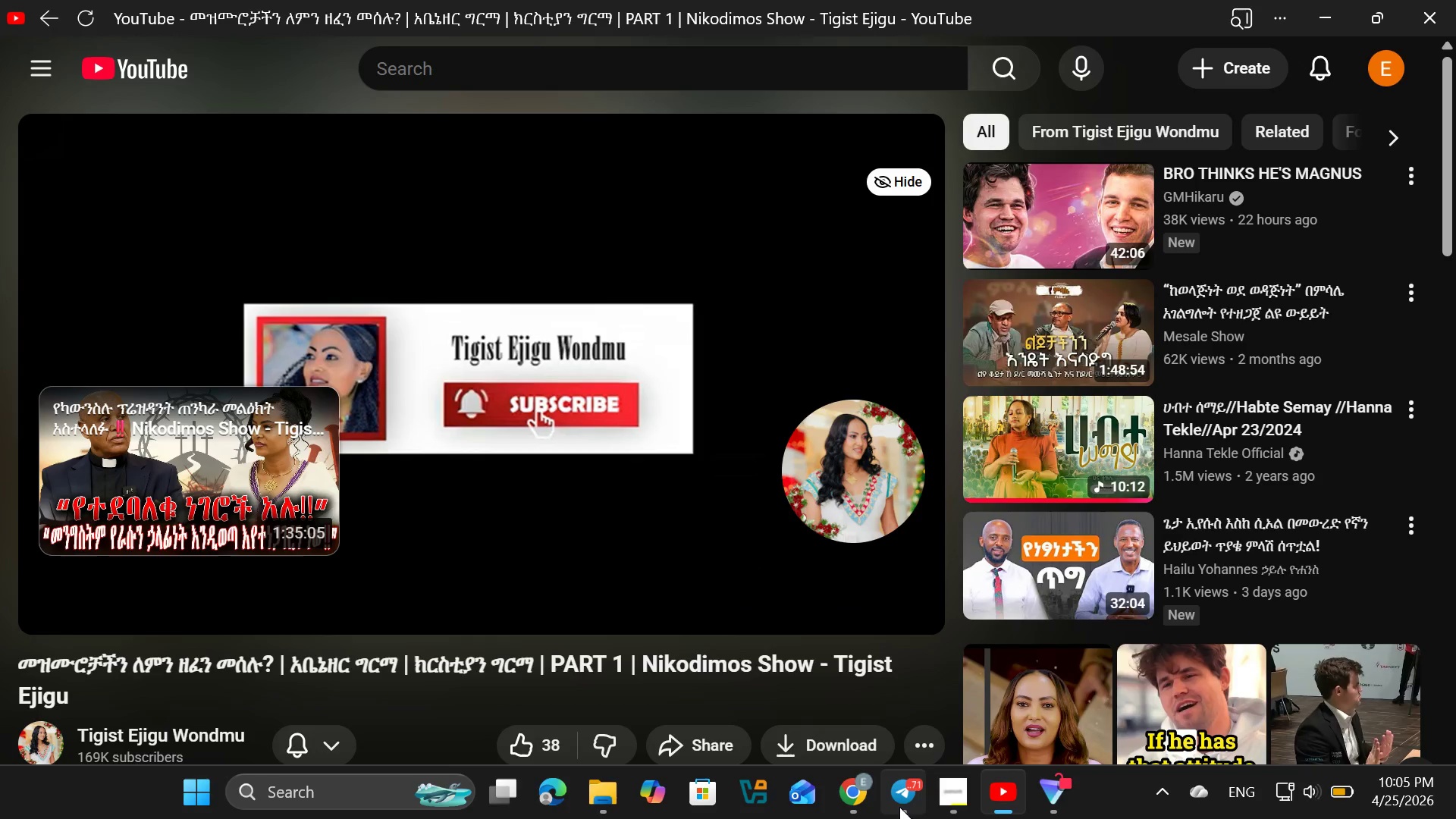 
left_click([937, 806])
 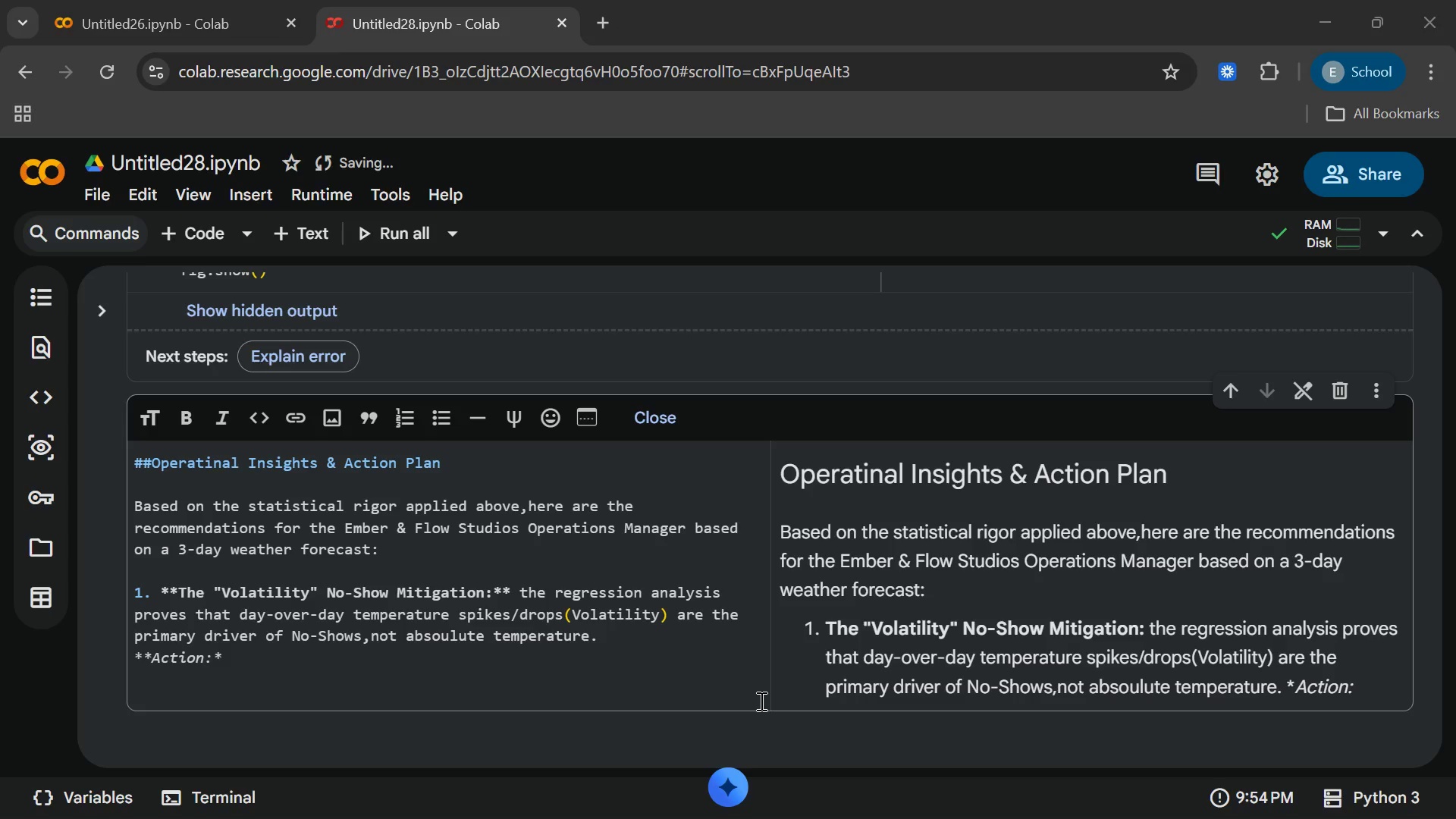 
wait(10.52)
 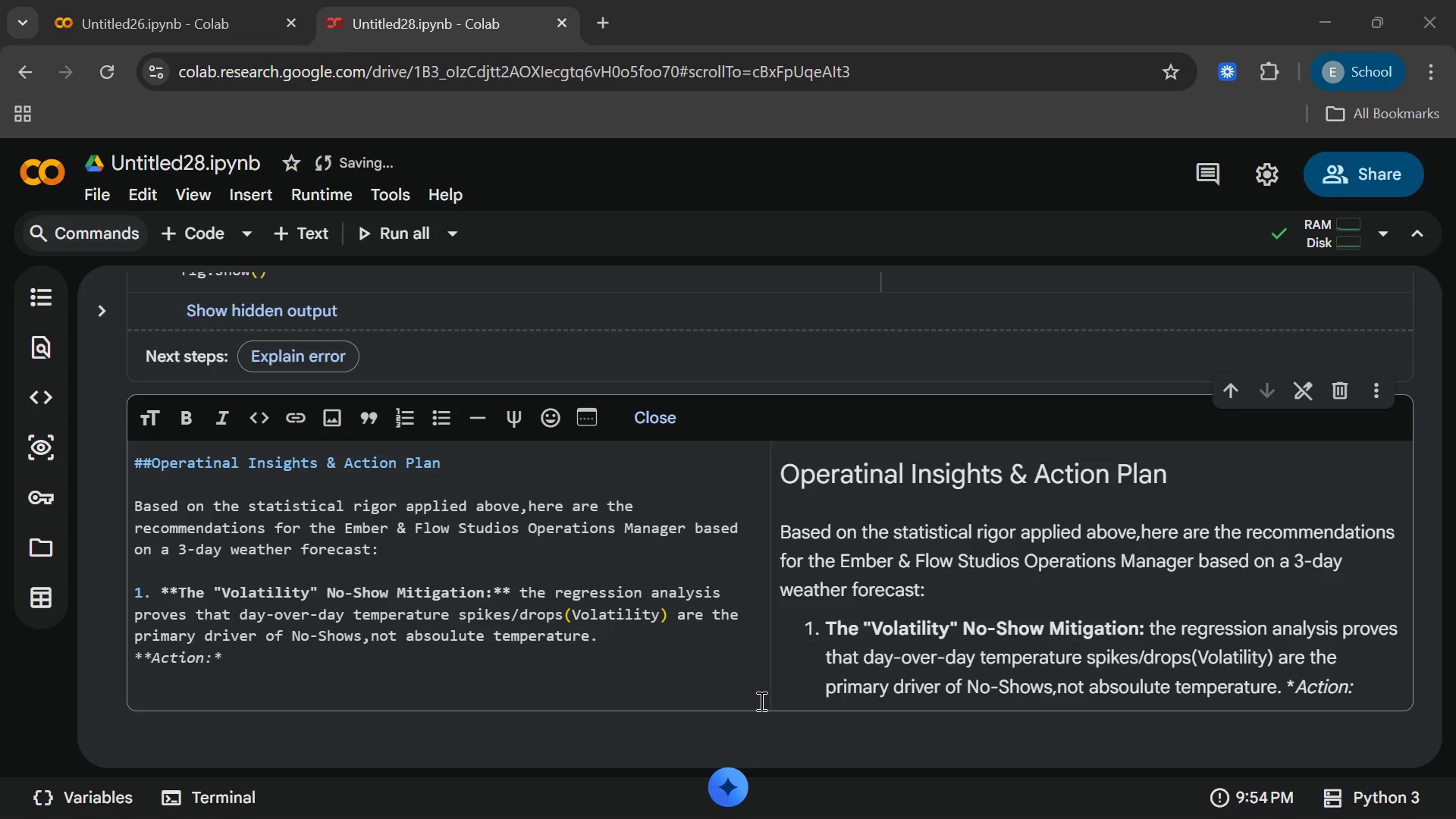 
type( if the forecast shoe)
key(Backspace)
type(ws a e)
key(Backspace)
type(temprature)
 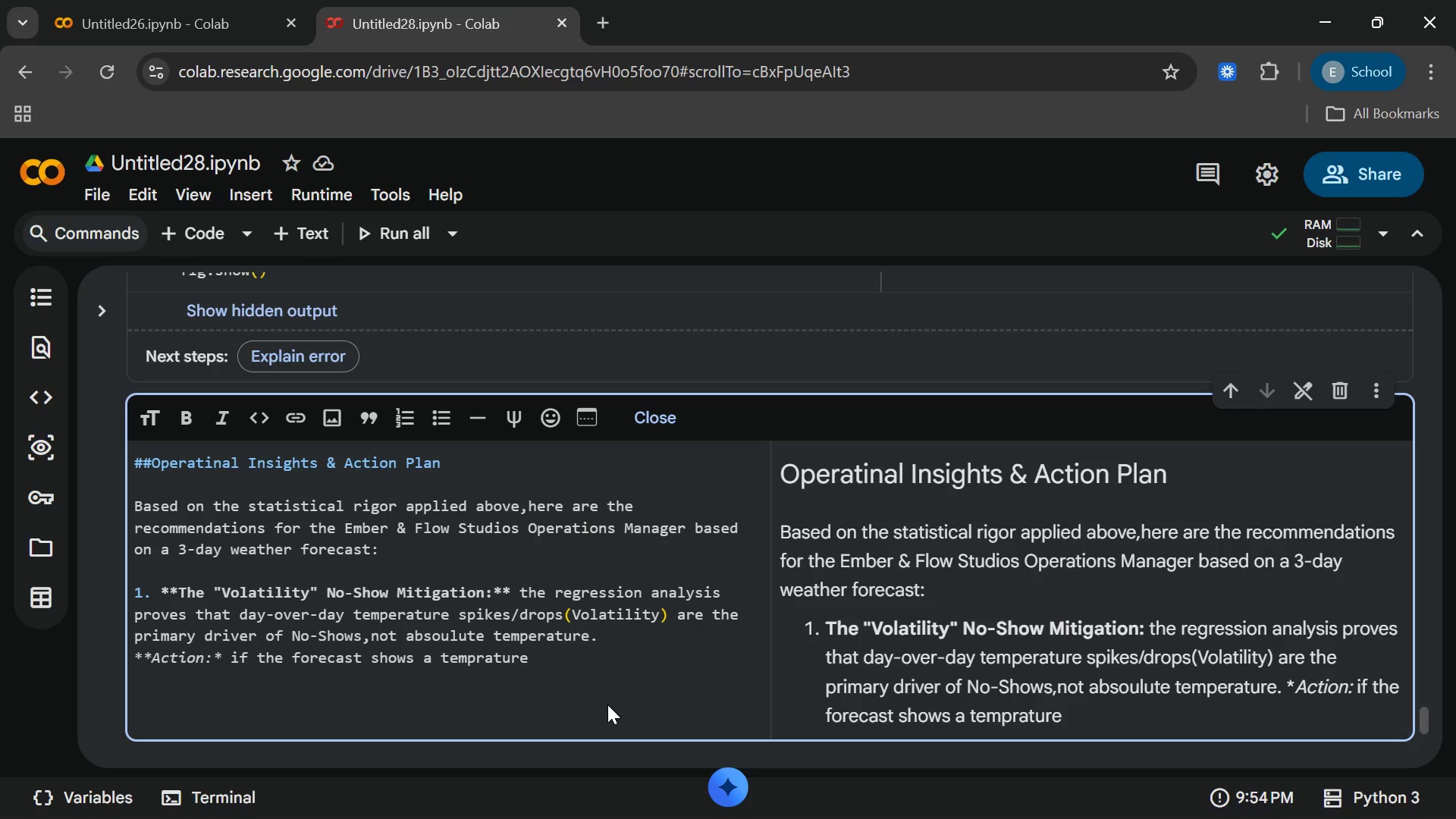 
type(shifte)
key(Backspace)
key(Backspace)
key(Backspace)
key(Backspace)
key(Backspace)
key(Backspace)
type( shiftof > 8 f)
key(Backspace)
key(Backspace)
type(F.triggeran )
 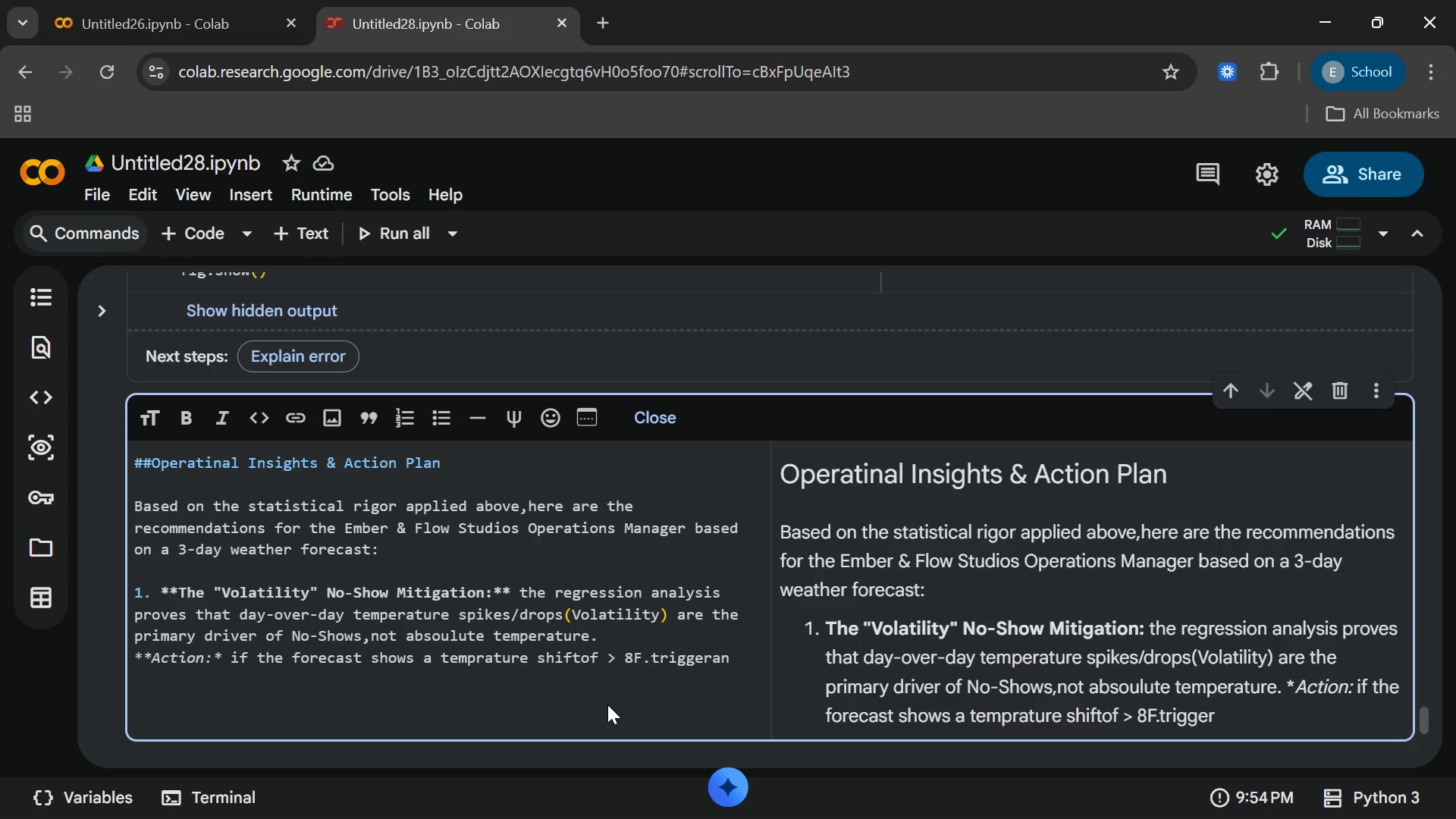 
key(ArrowLeft)
 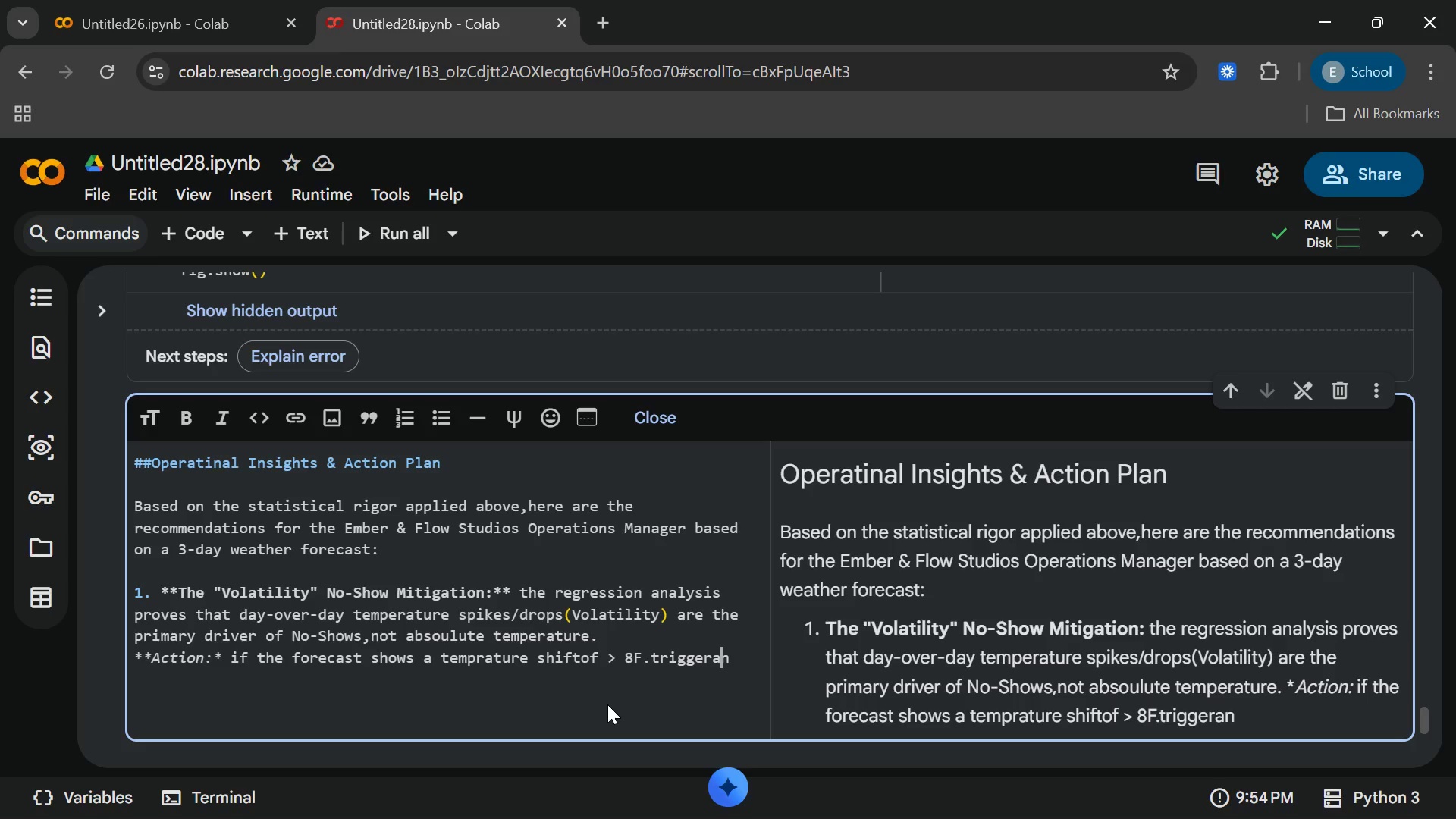 
key(ArrowLeft)
 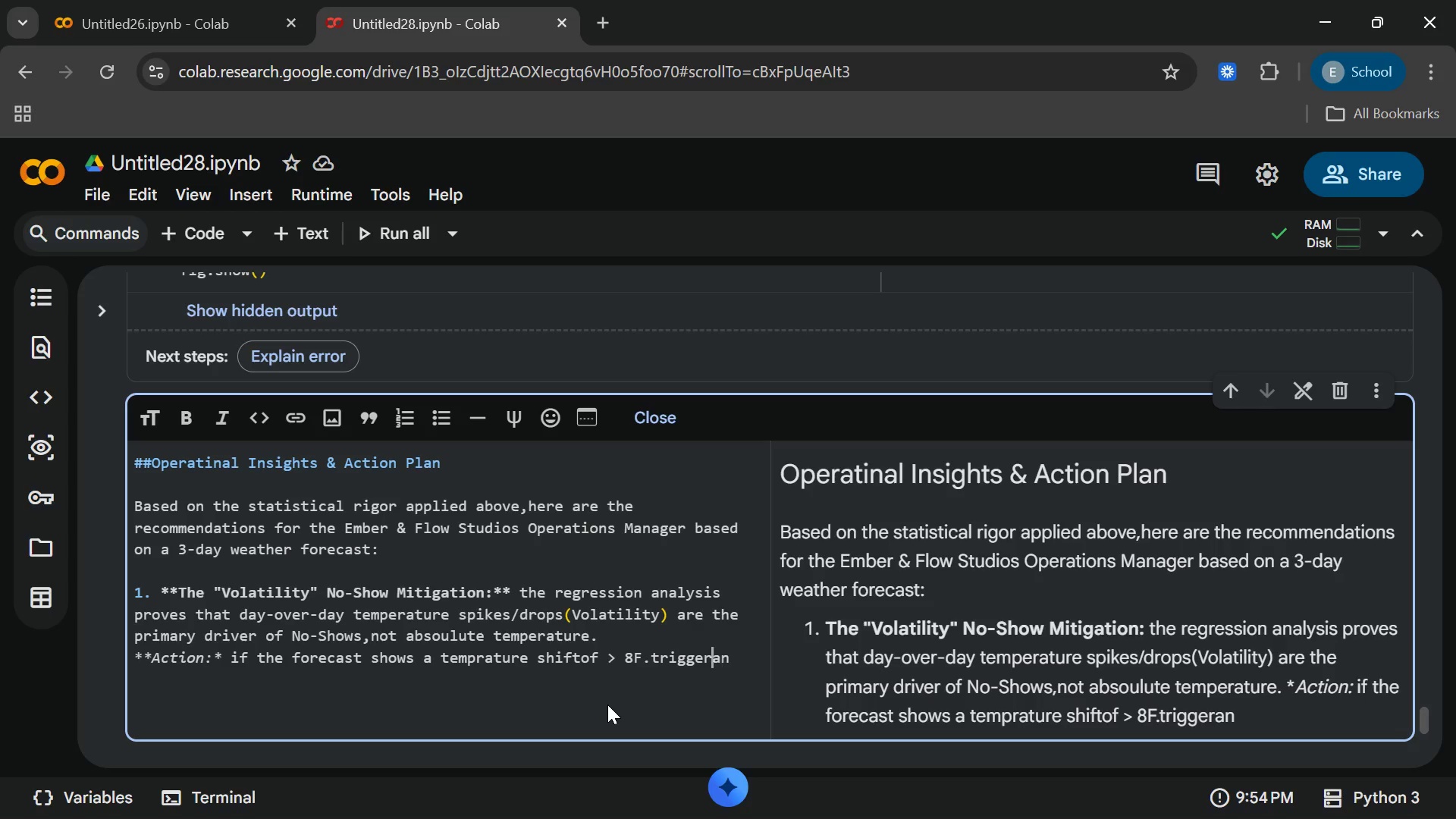 
key(ArrowLeft)
 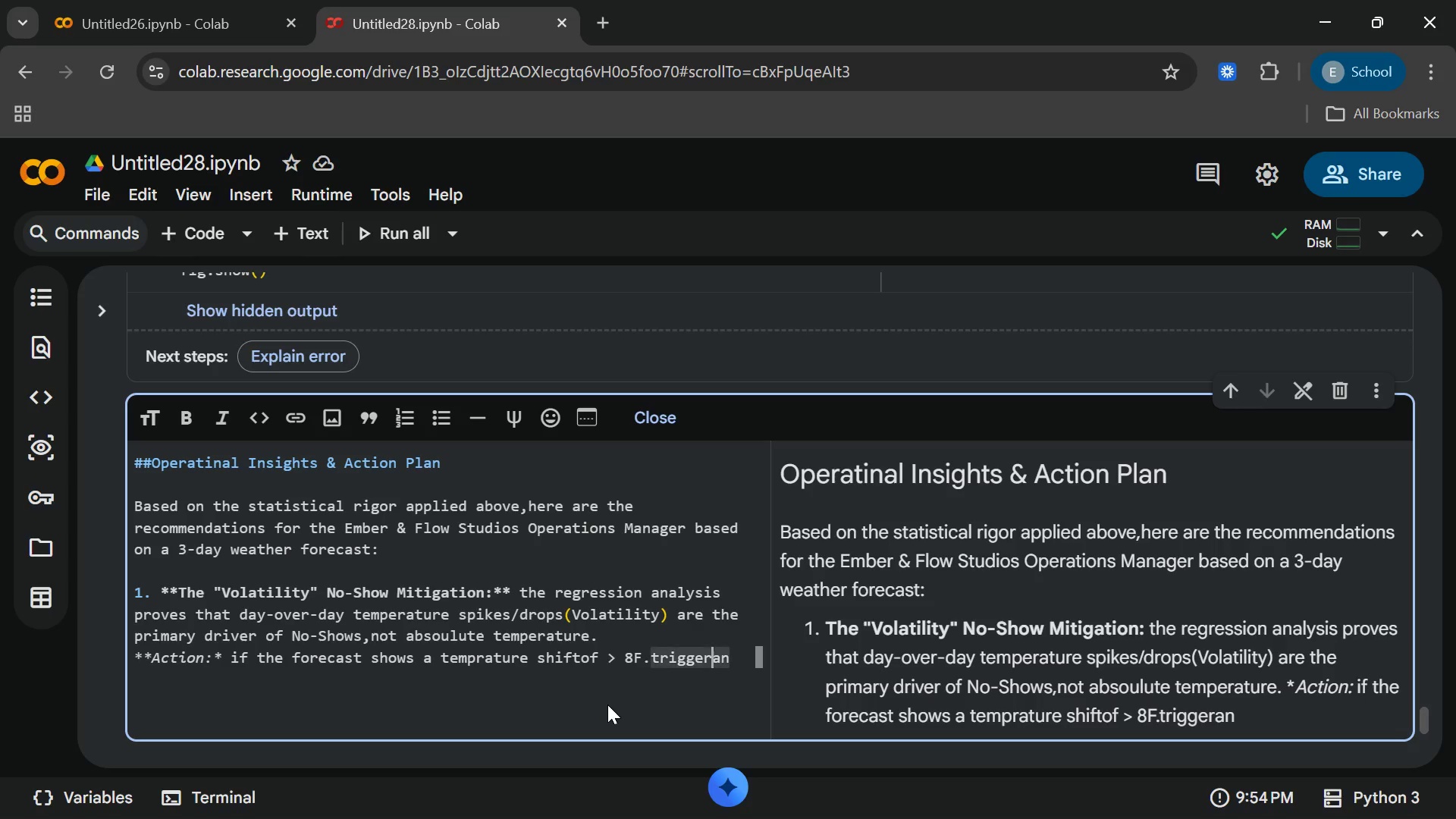 
key(Space)
 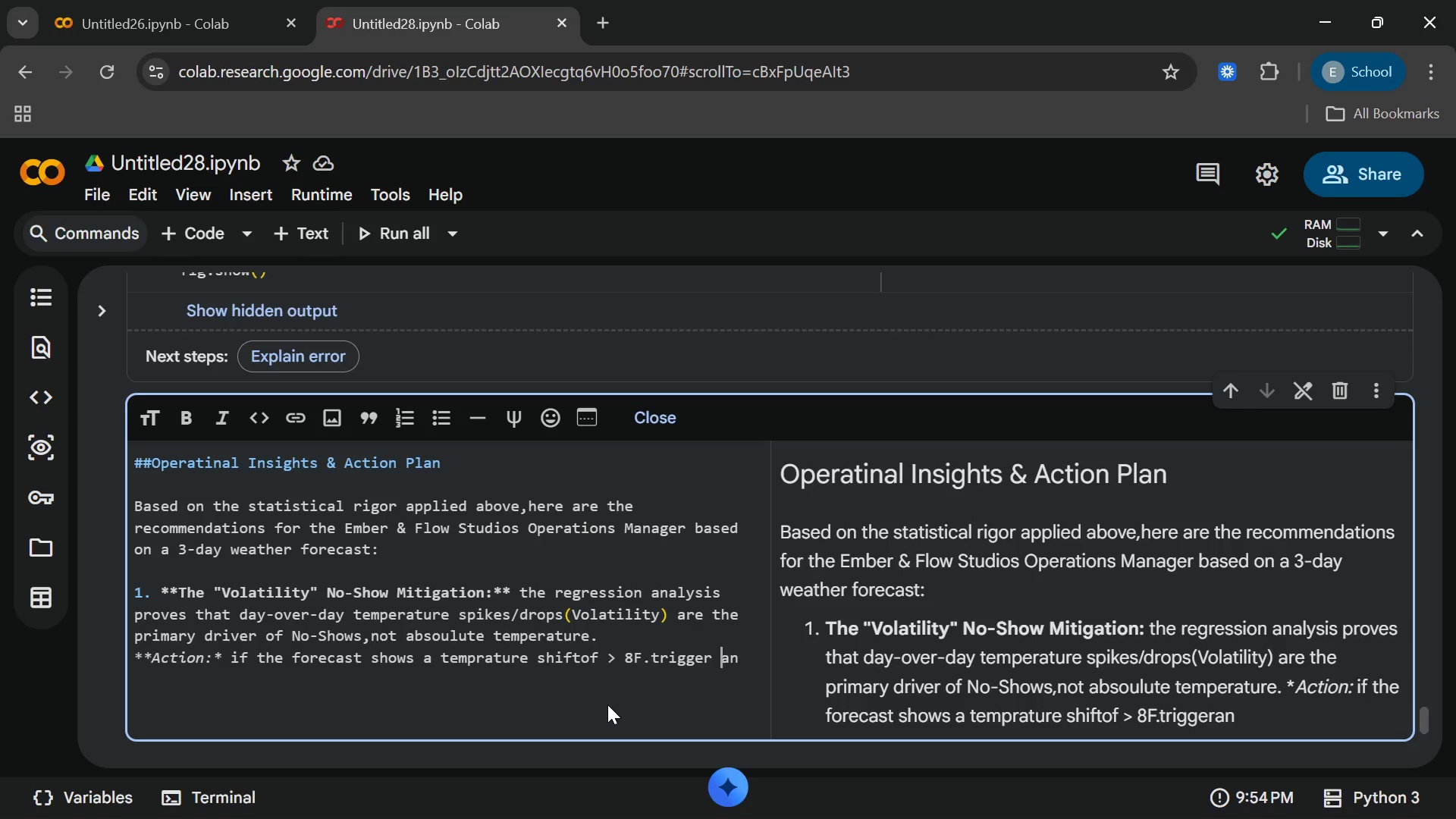 
key(ArrowRight)
 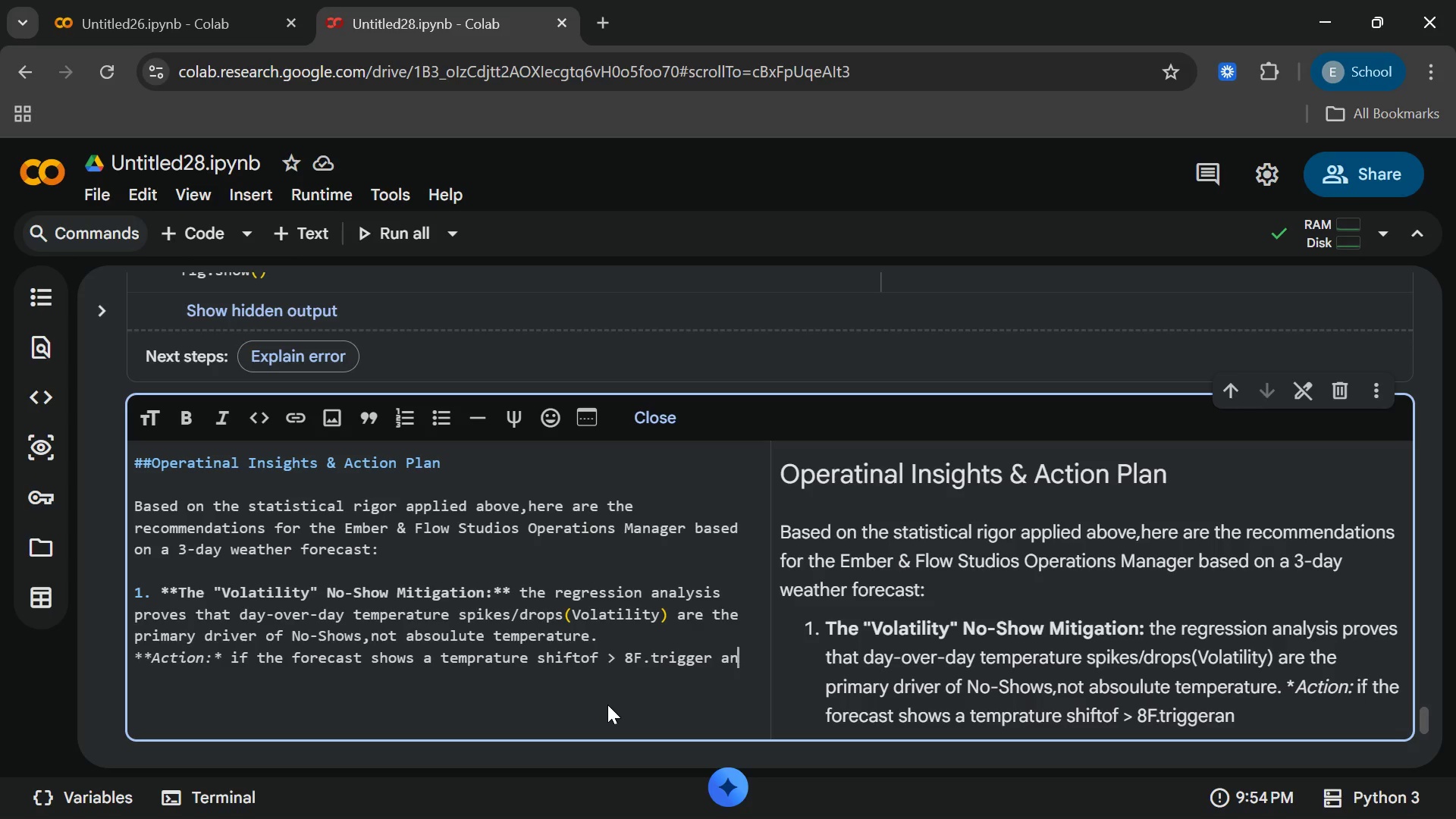 
key(ArrowRight)
 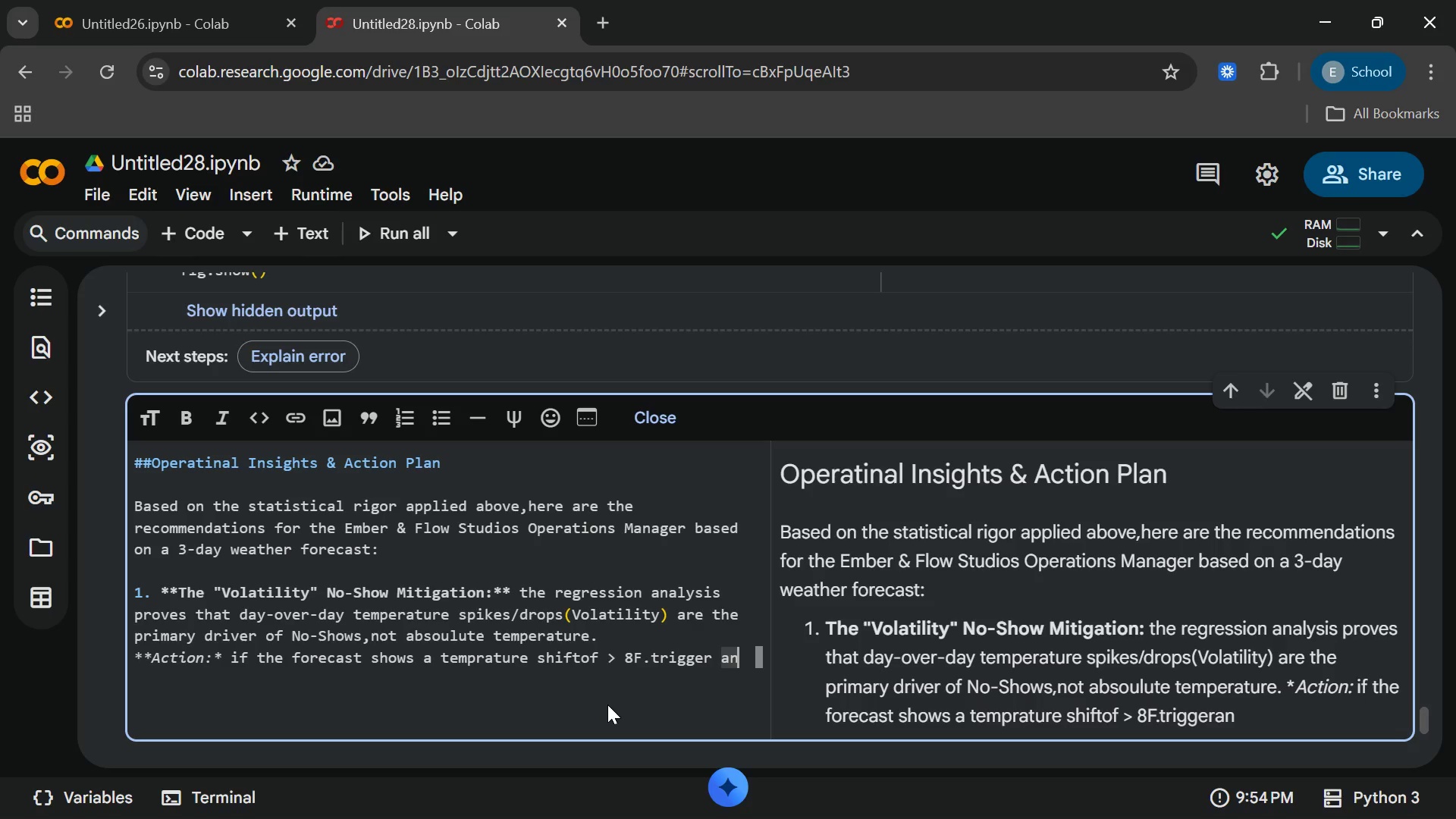 
key(ArrowRight)
 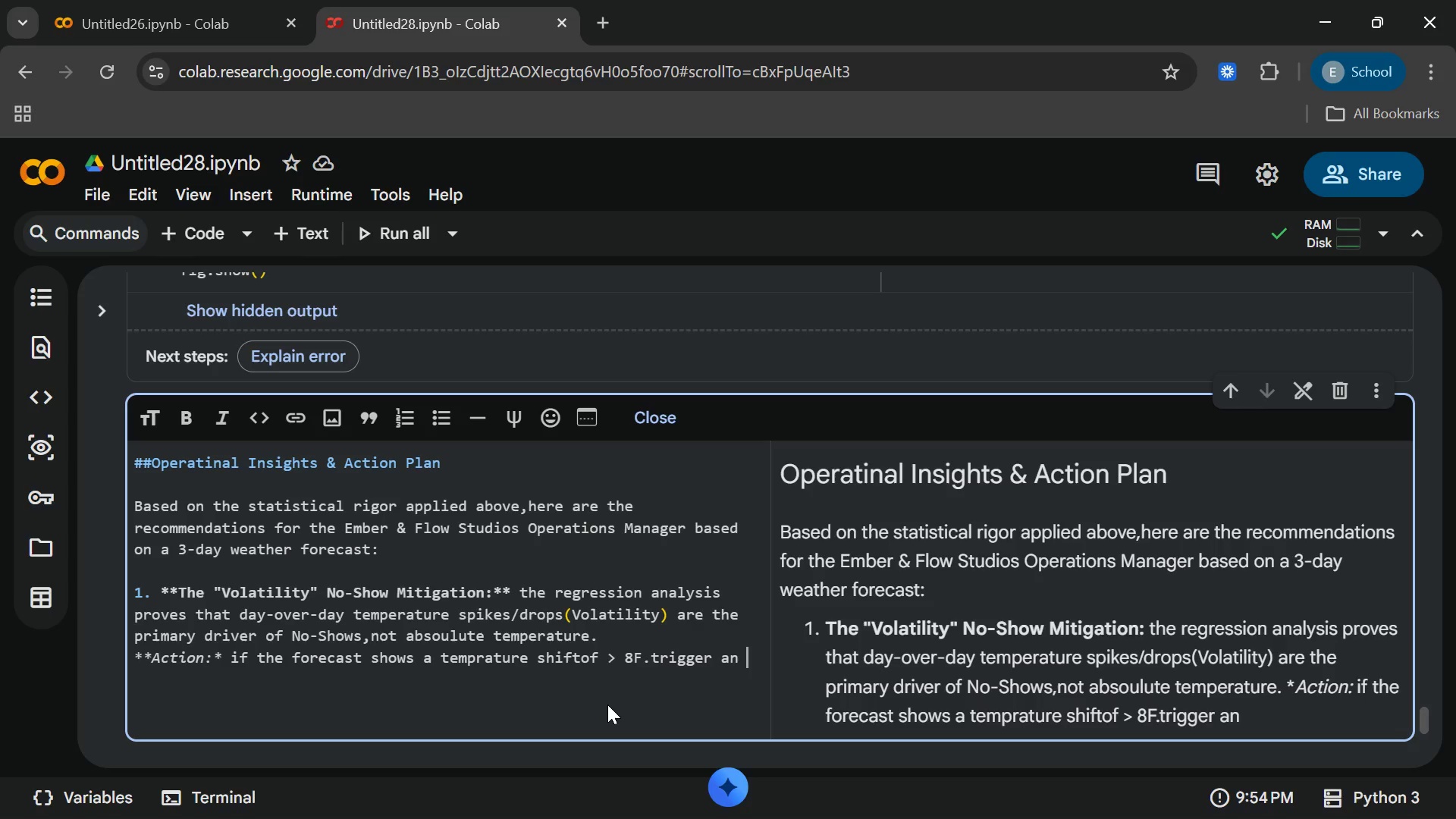 
type(automated)
 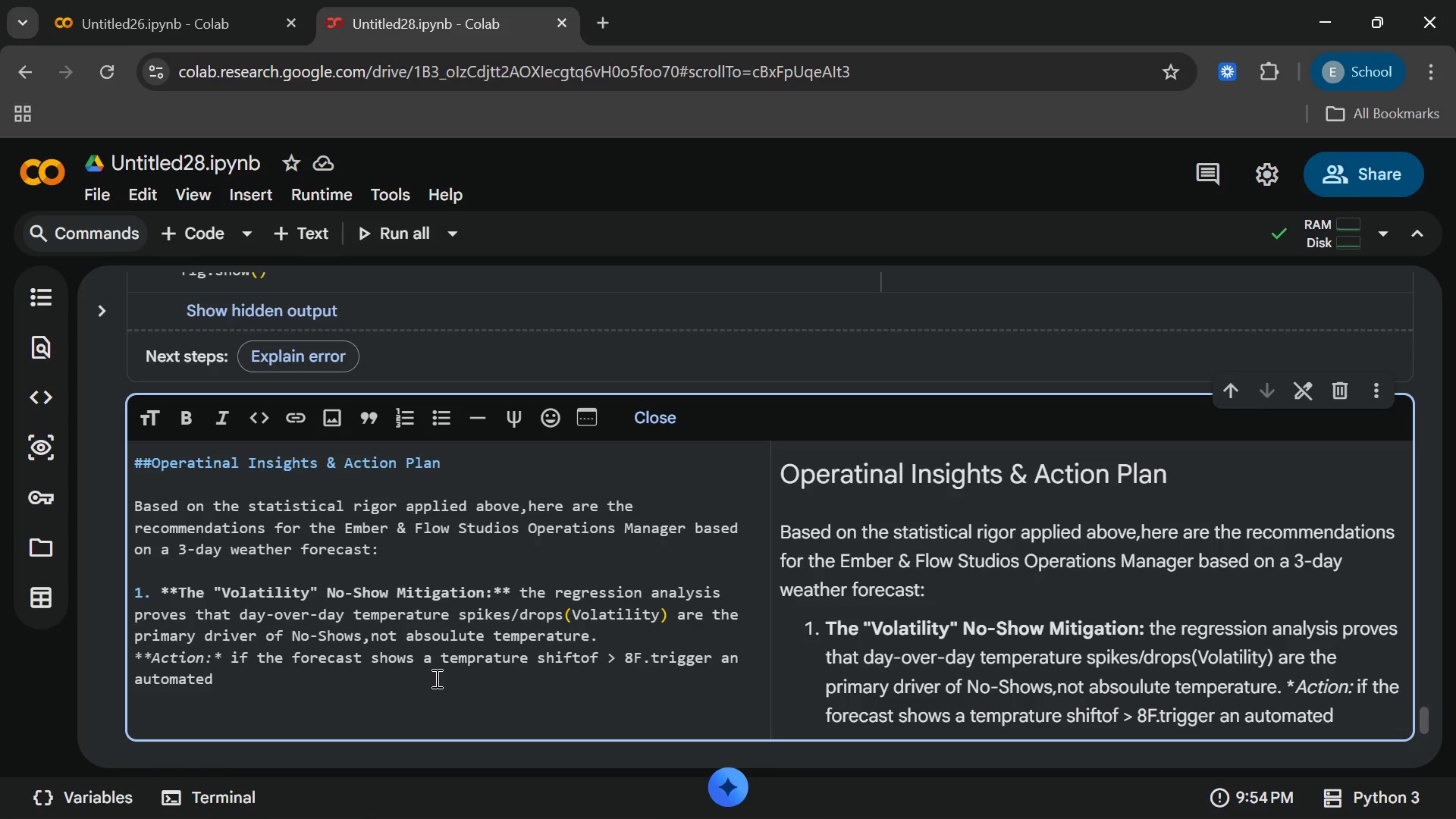 
wait(20.64)
 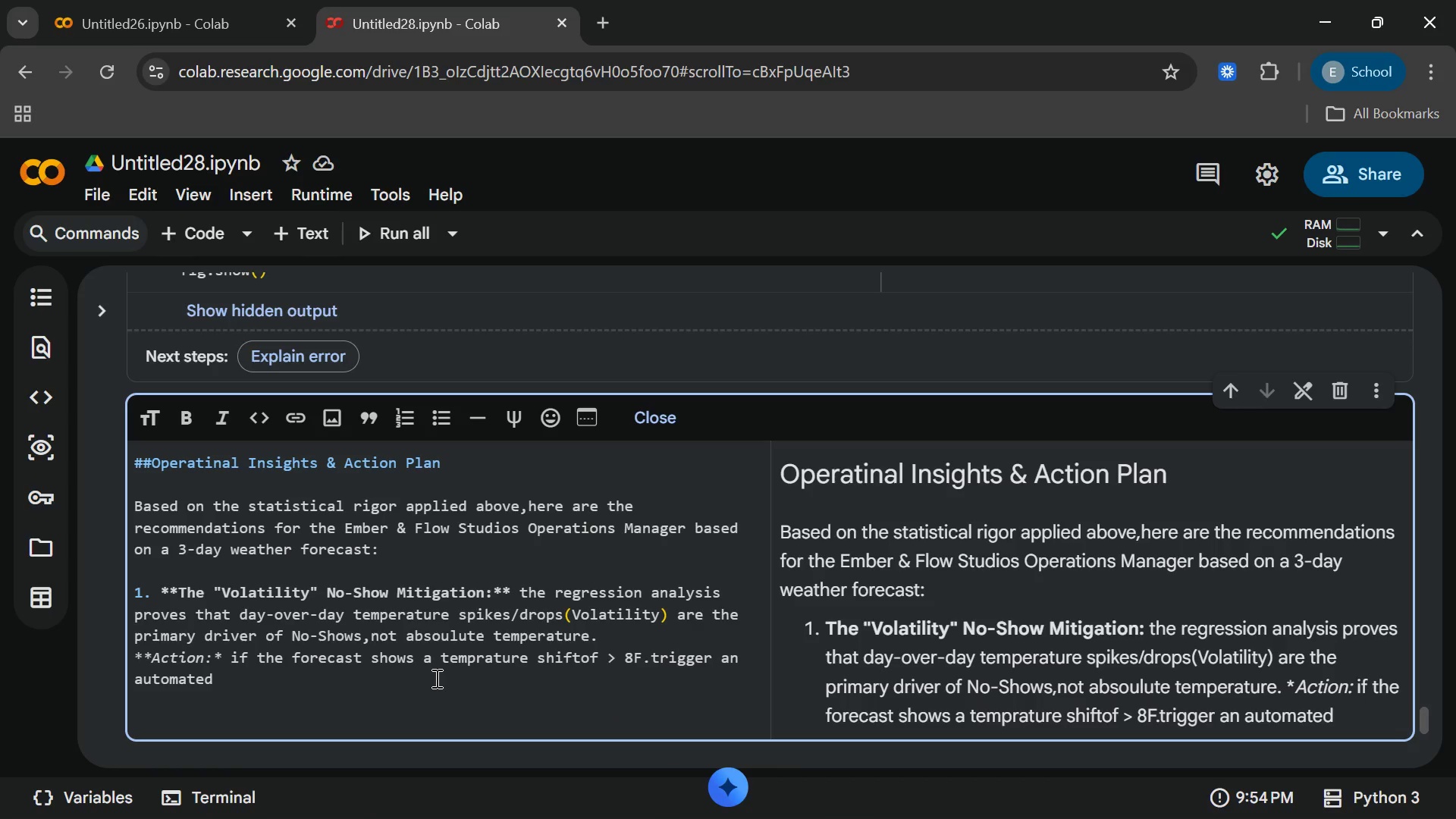 
type( SMS reminder)
 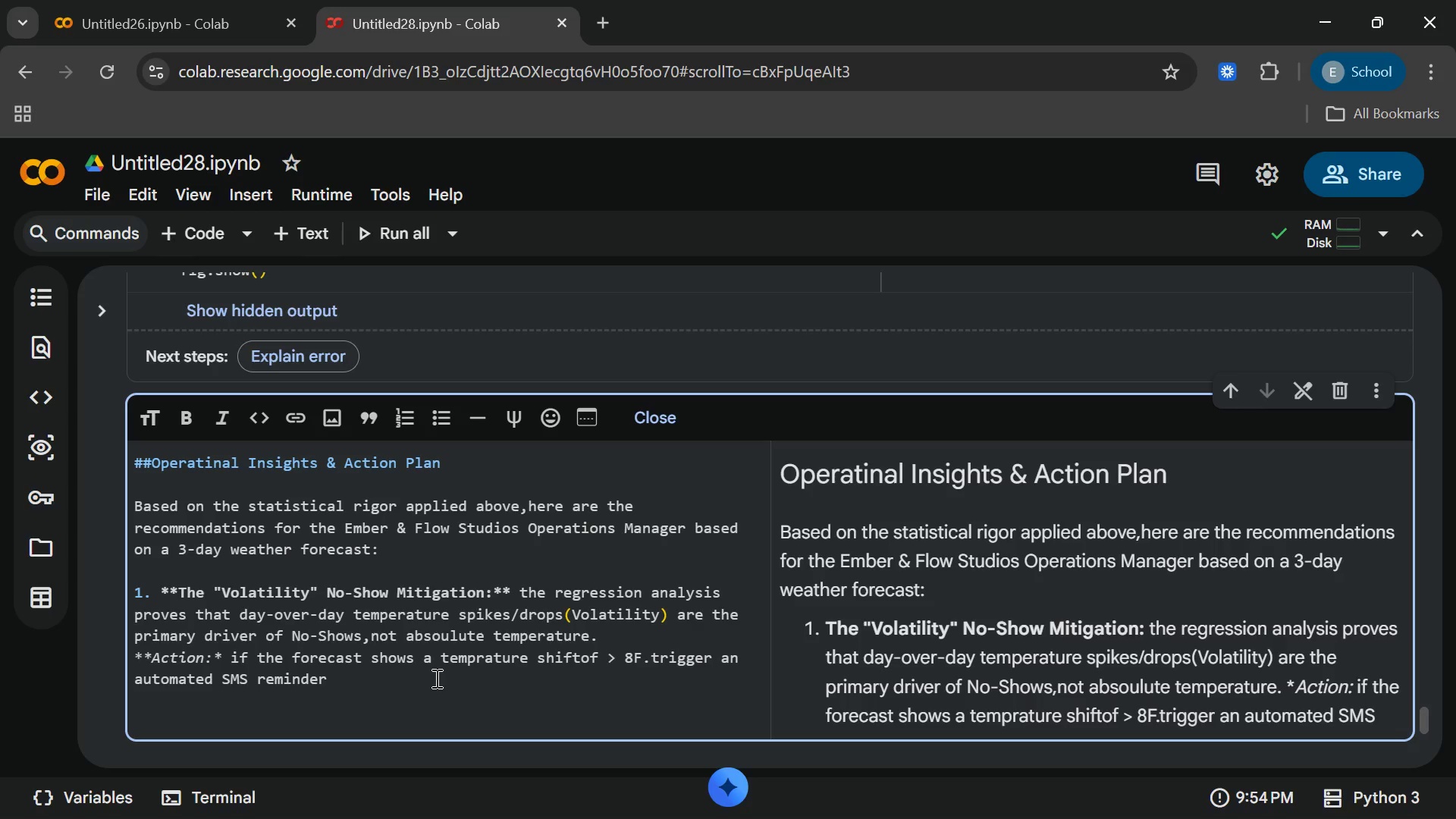 
type( t remember 12 hours)
 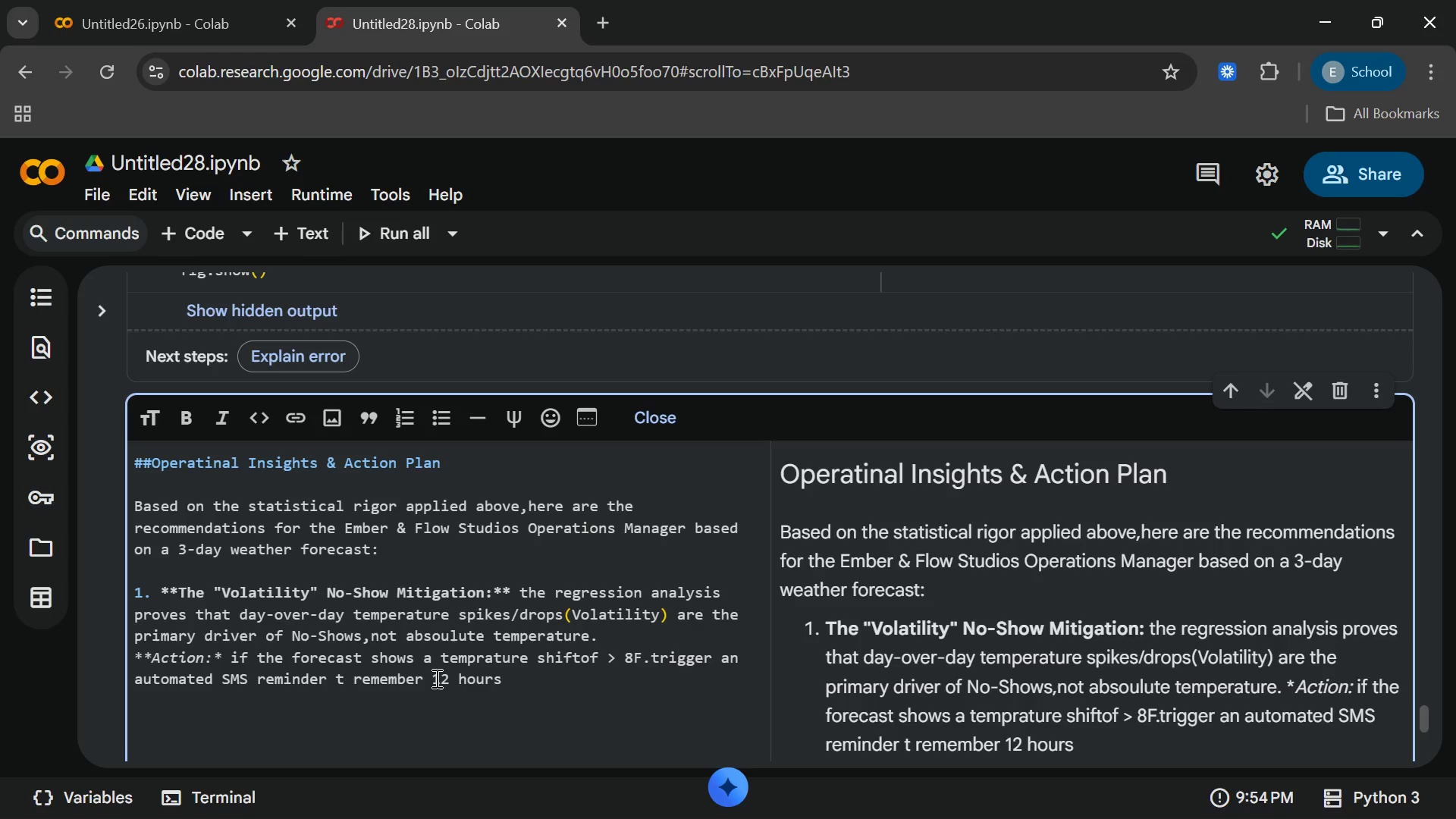 
type( before class)
 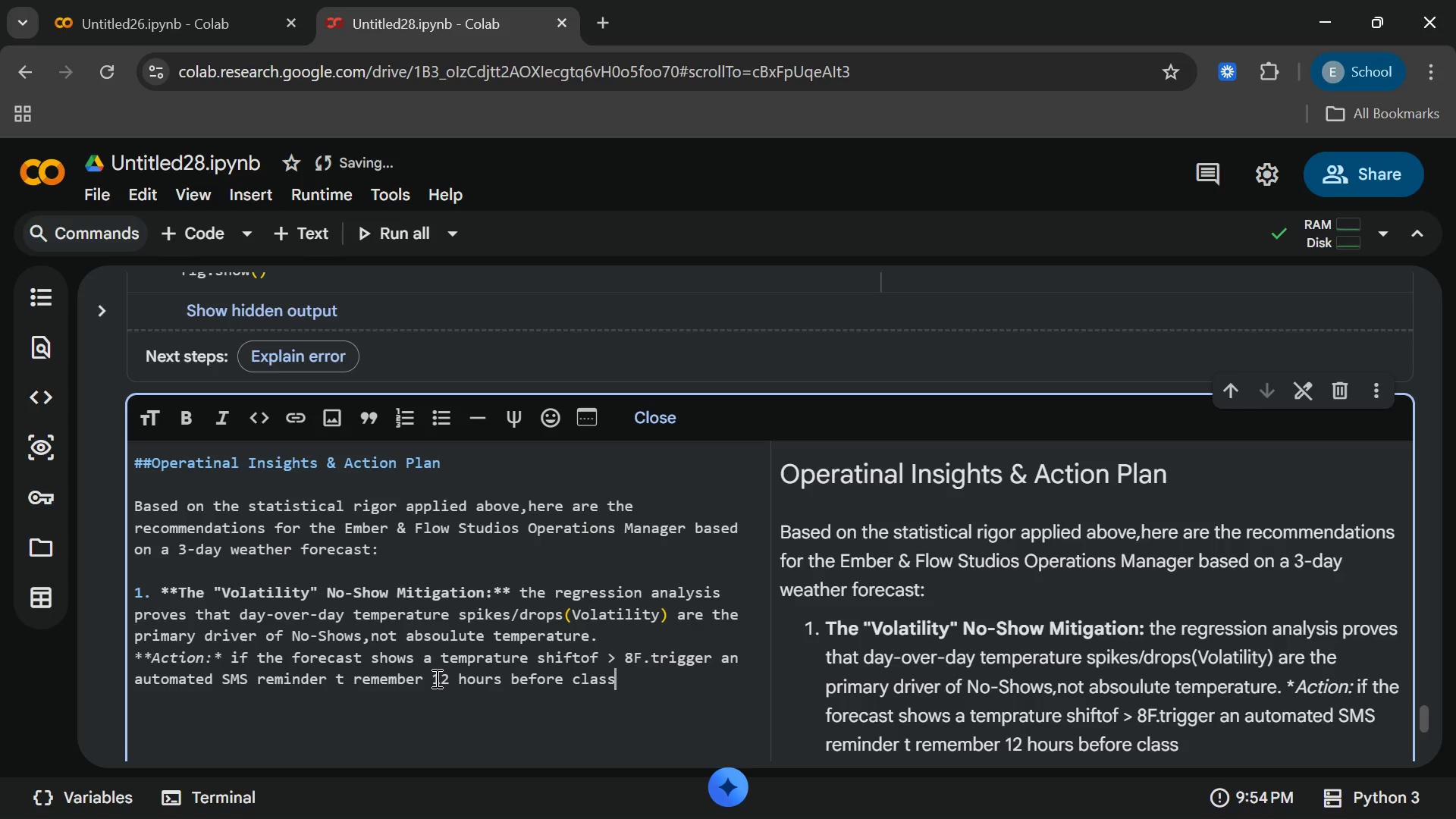 
wait(6.98)
 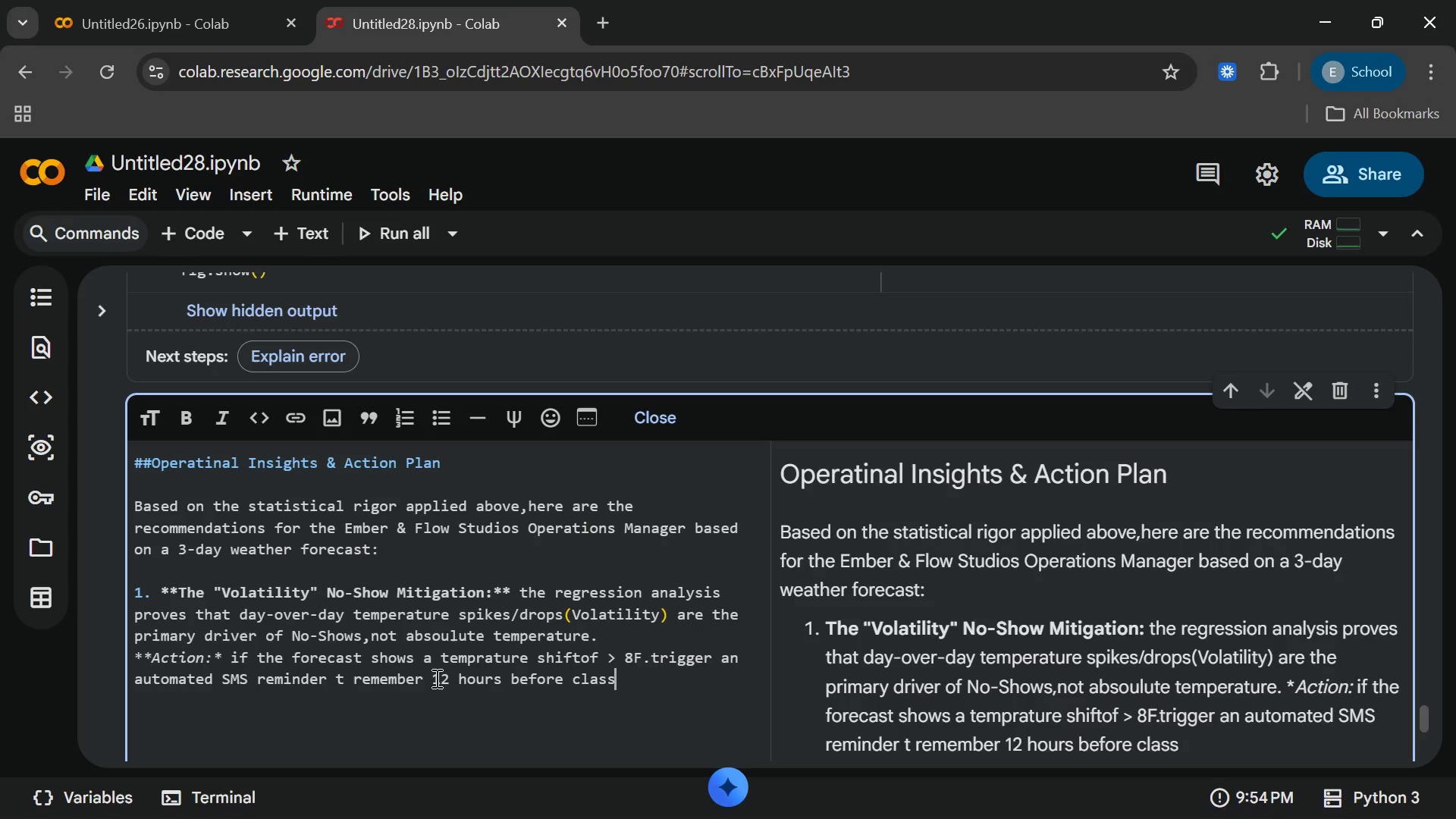 
type(.overbook classes by 10% onth)
key(Backspace)
key(Backspace)
type( the)
 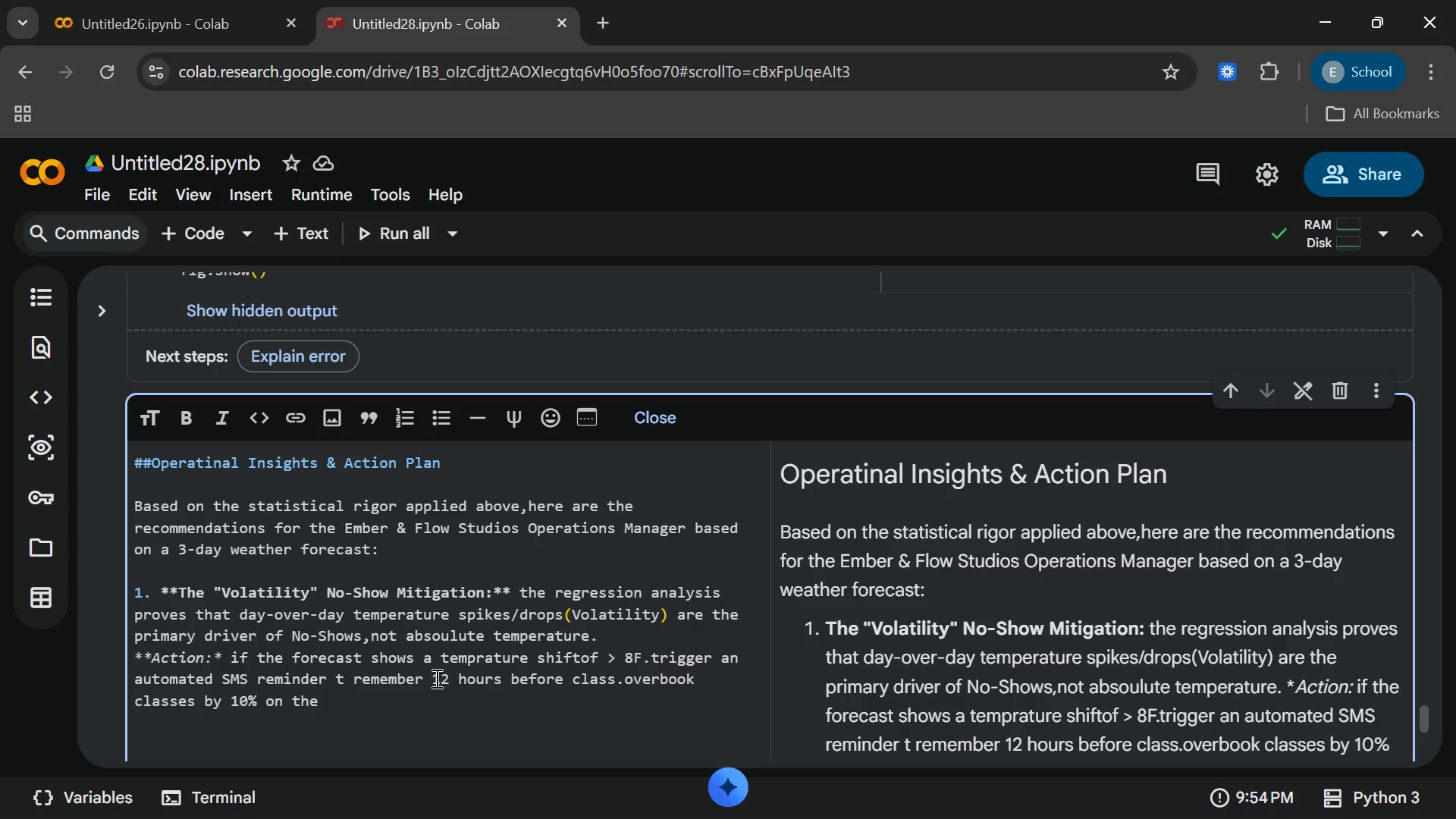 
type(se)
key(Backspace)
type( specific days.)
 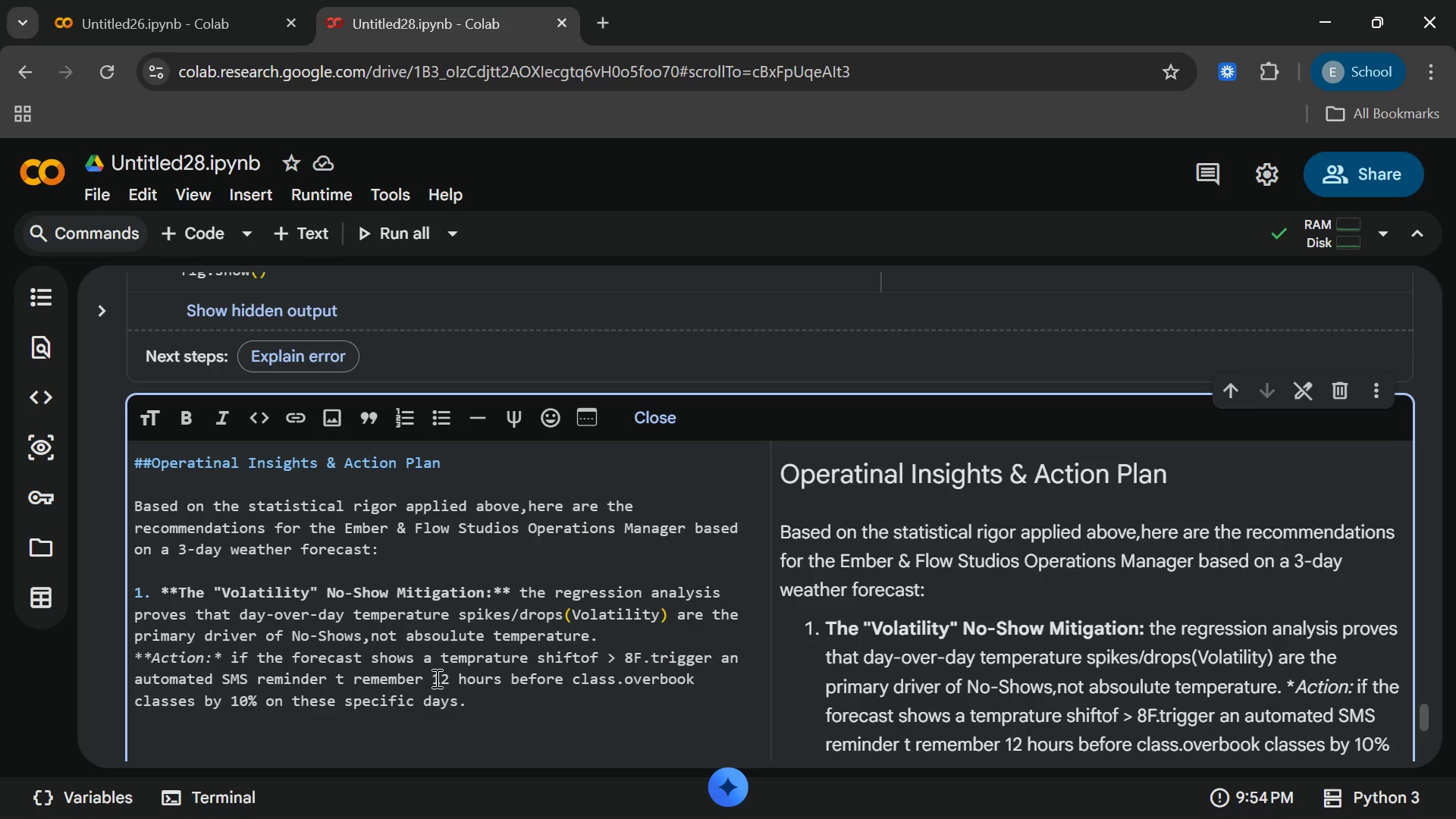 